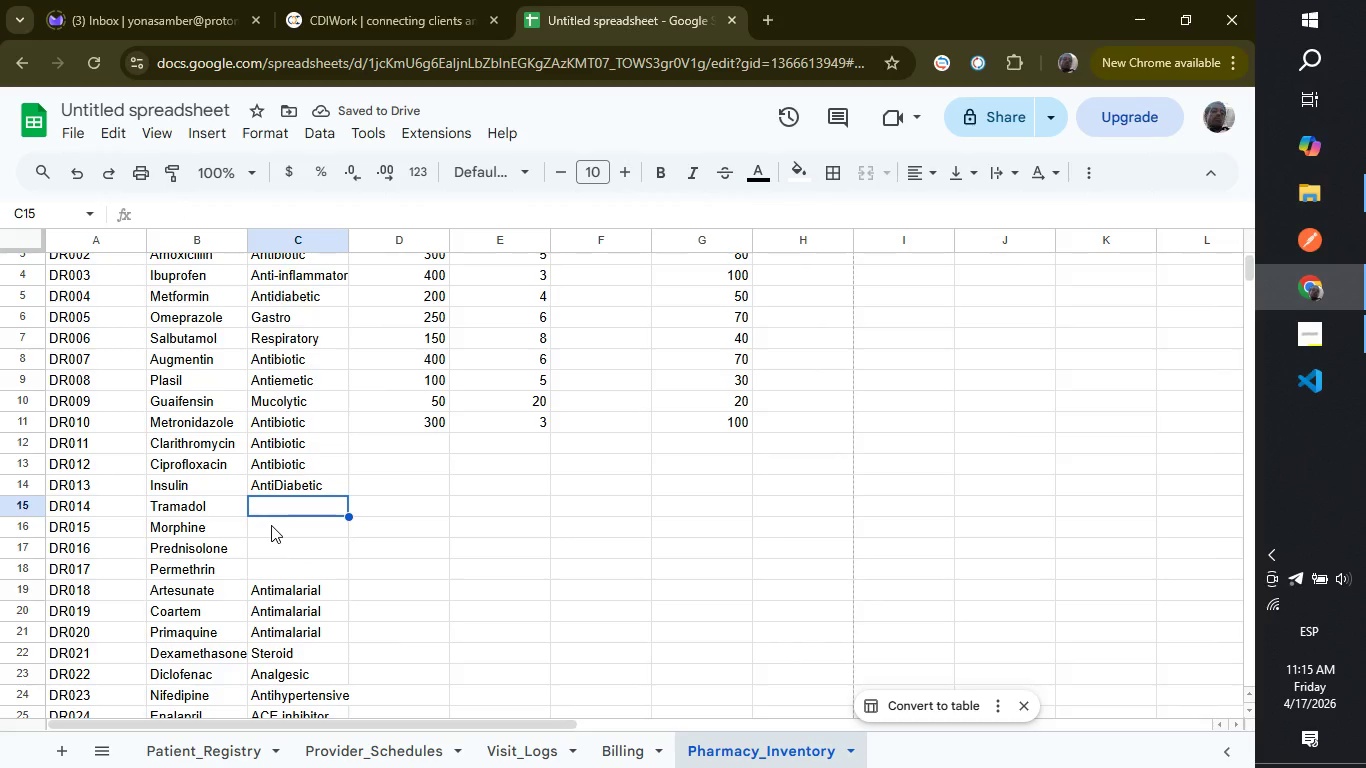 
left_click([271, 525])
 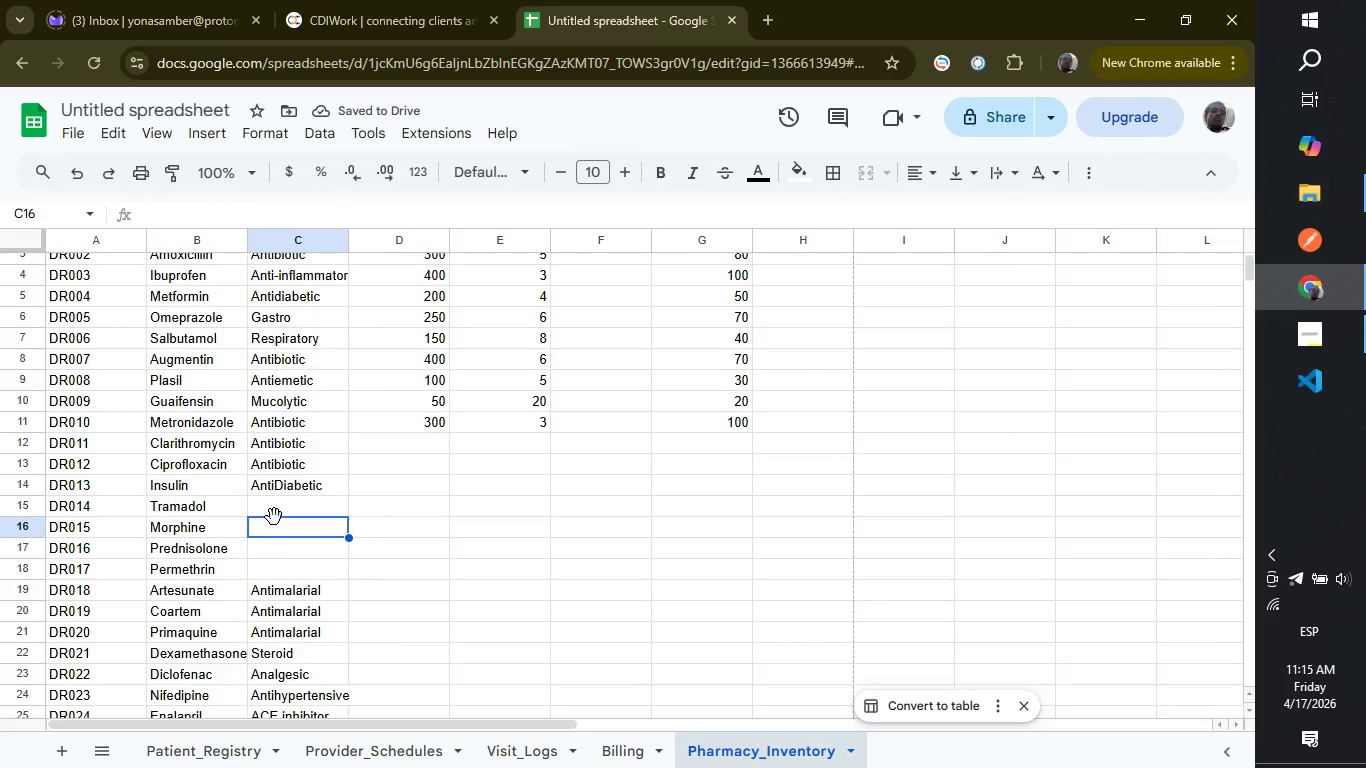 
left_click([274, 517])
 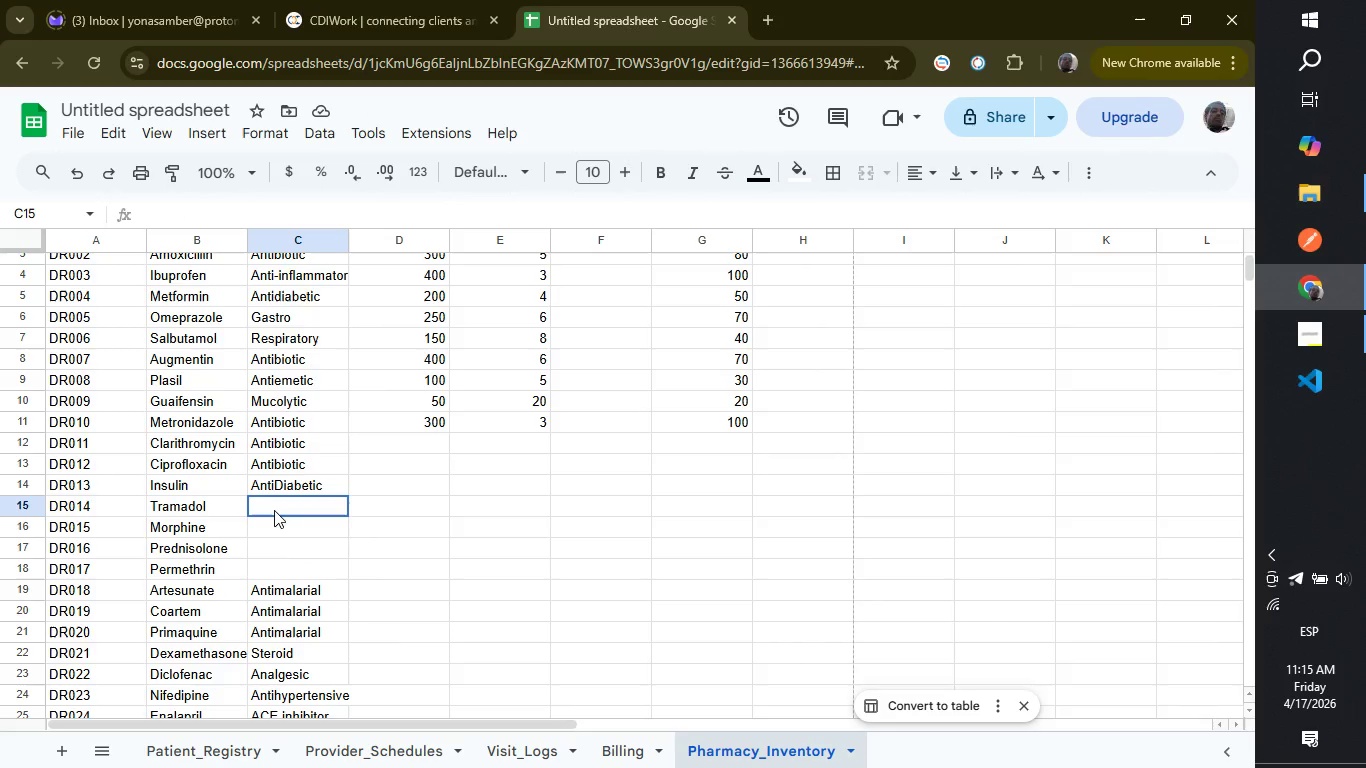 
left_click([274, 510])
 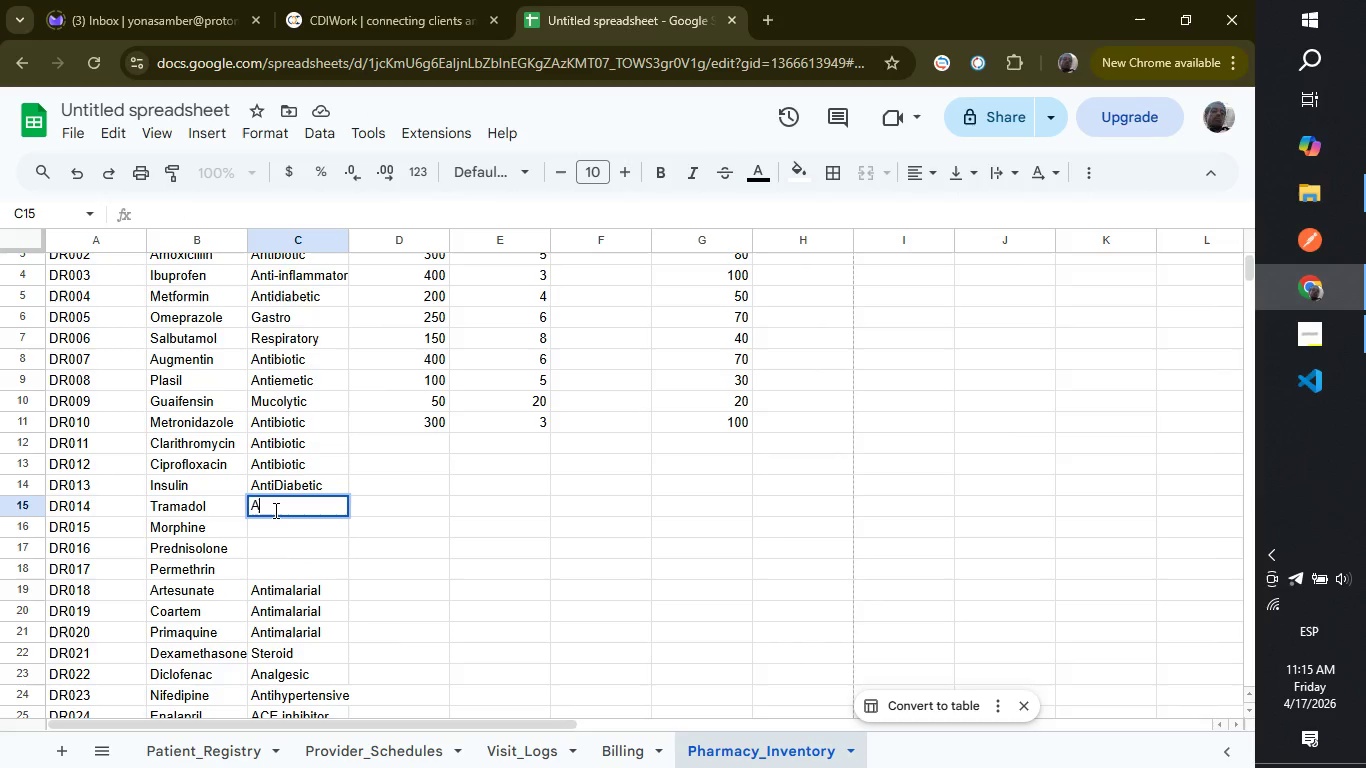 
type(AnaAnal)
 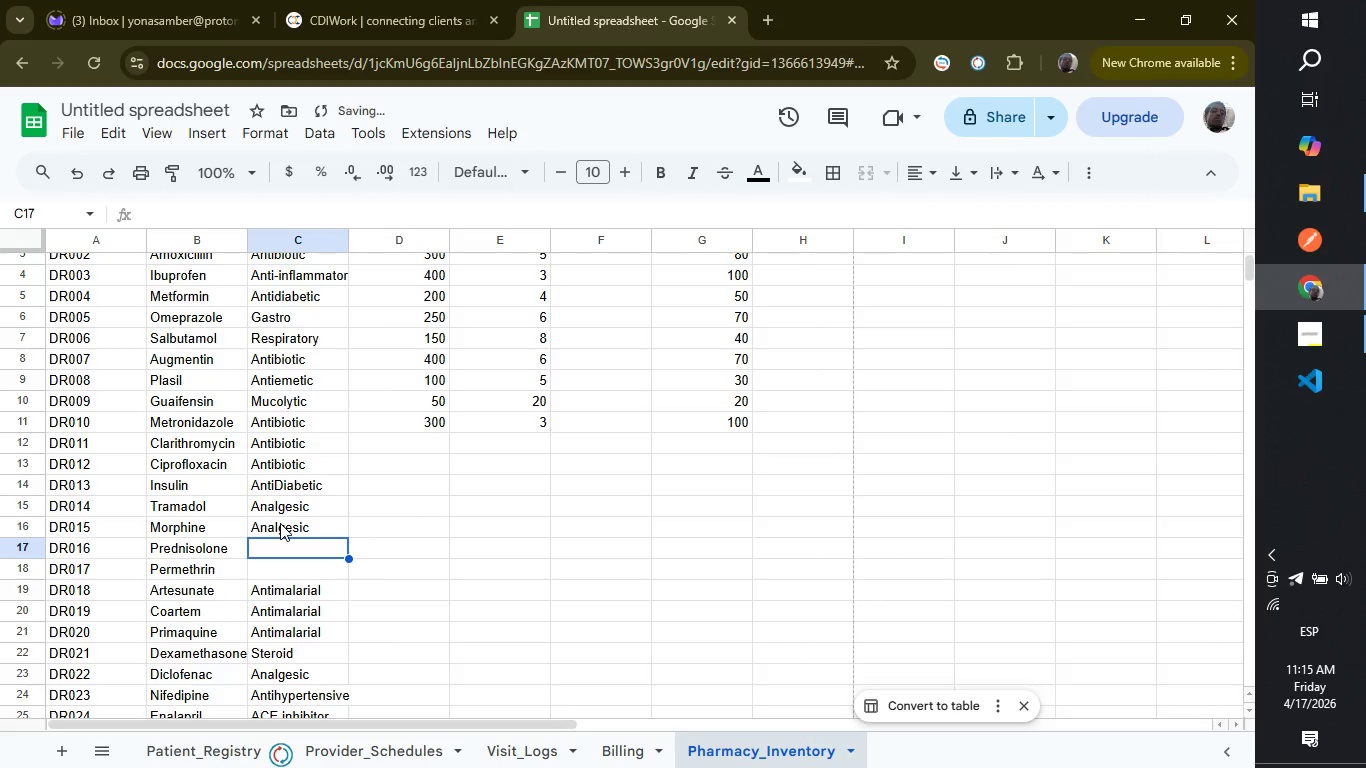 
hold_key(key=Enter, duration=2.75)
 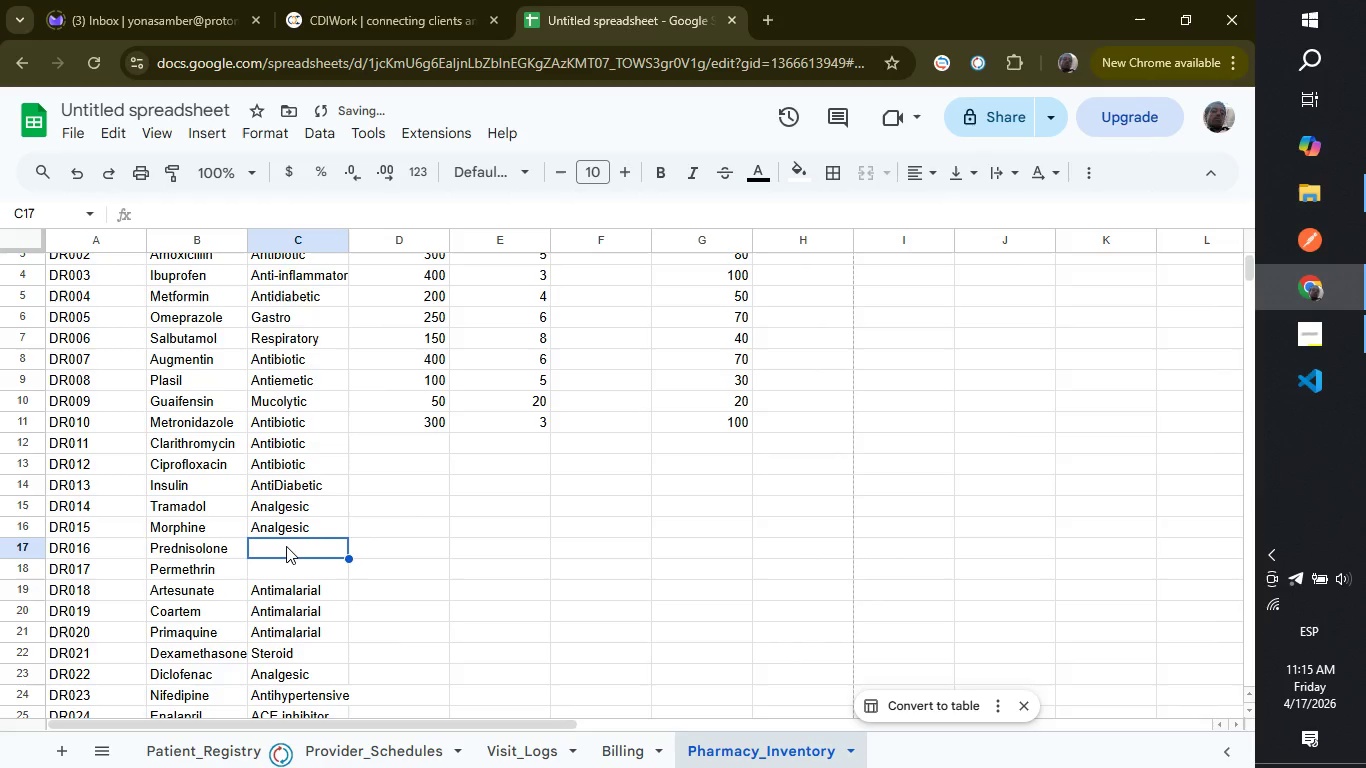 
type(Steroid)
 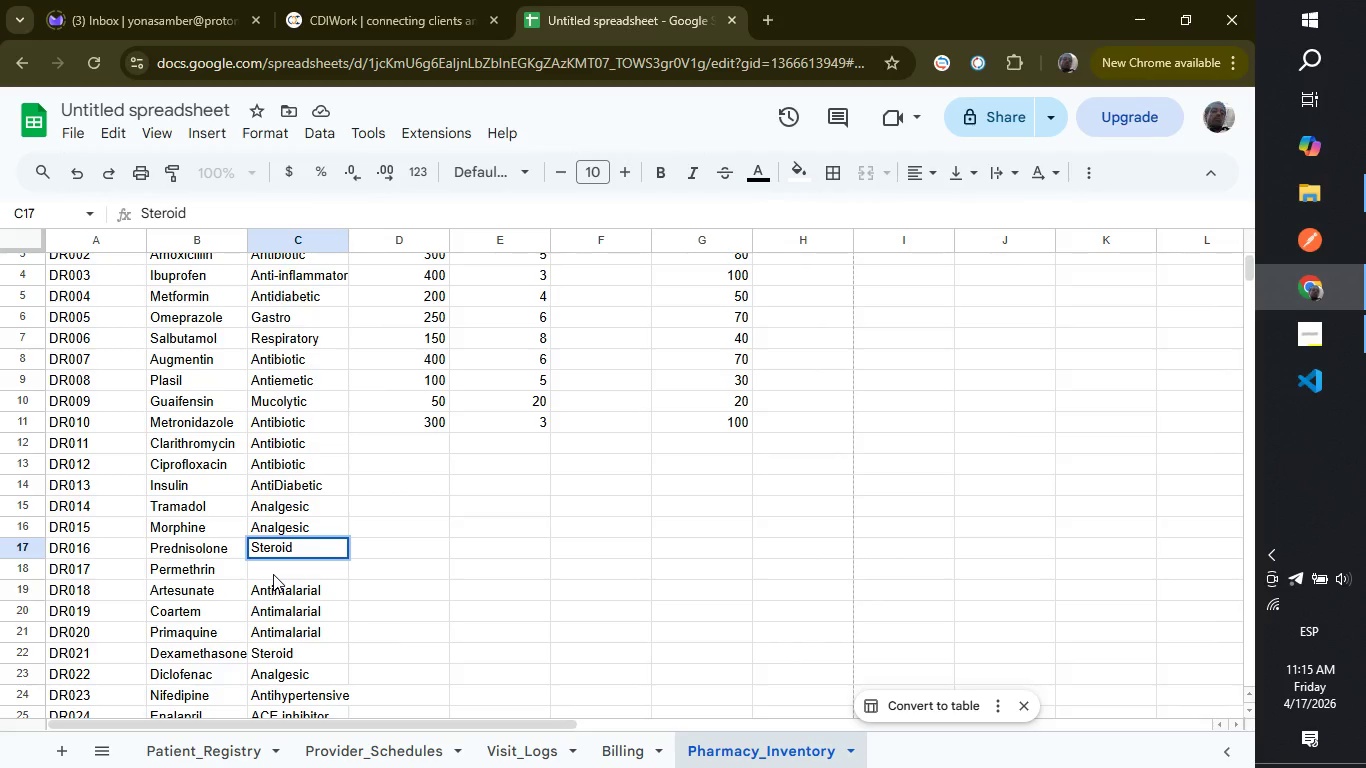 
left_click([273, 574])
 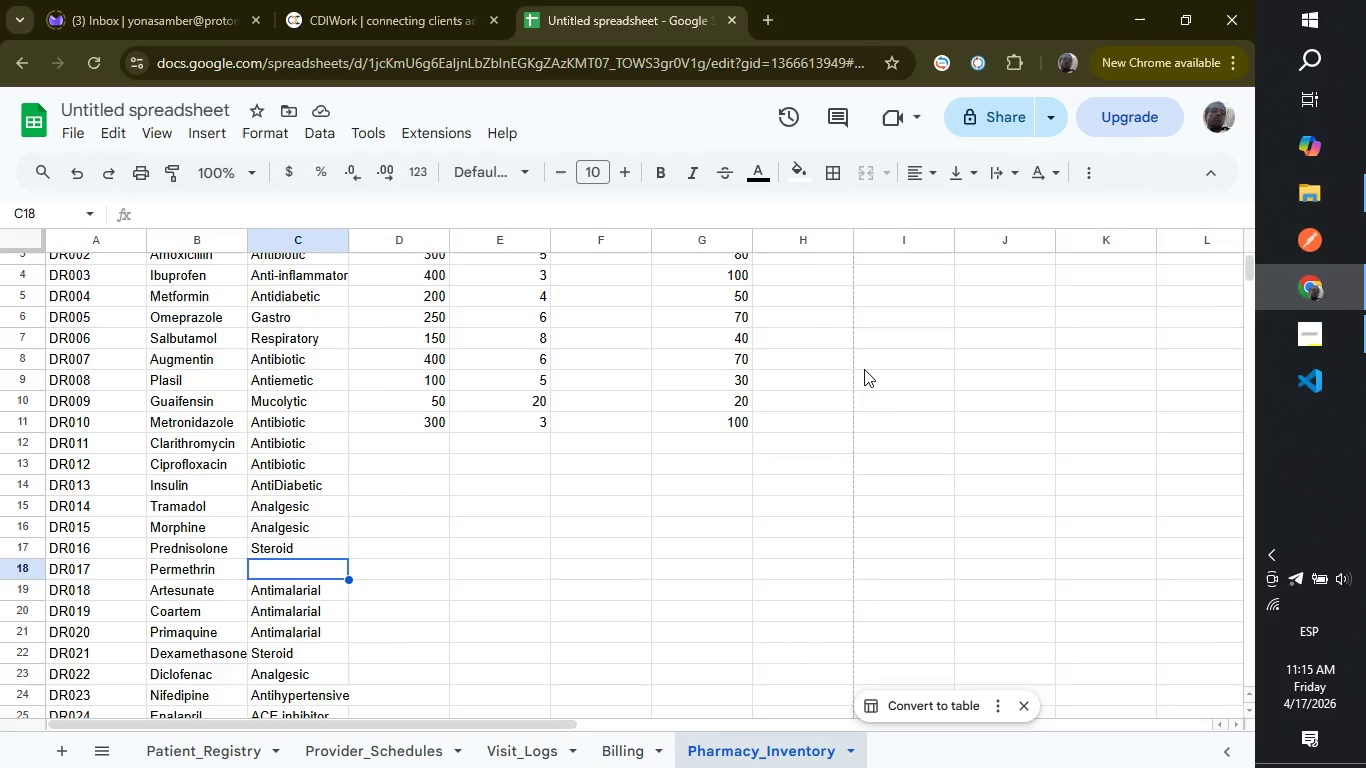 
wait(10.39)
 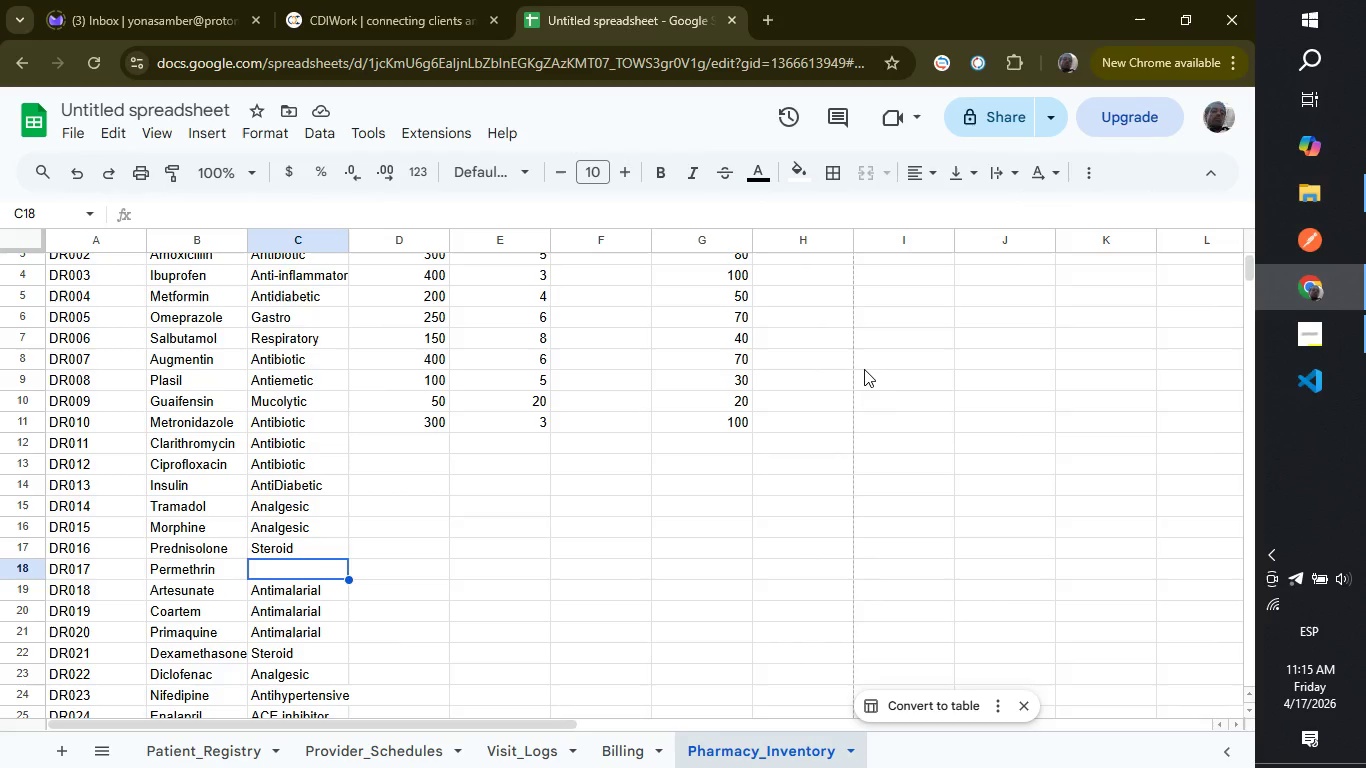 
type(Anti)
 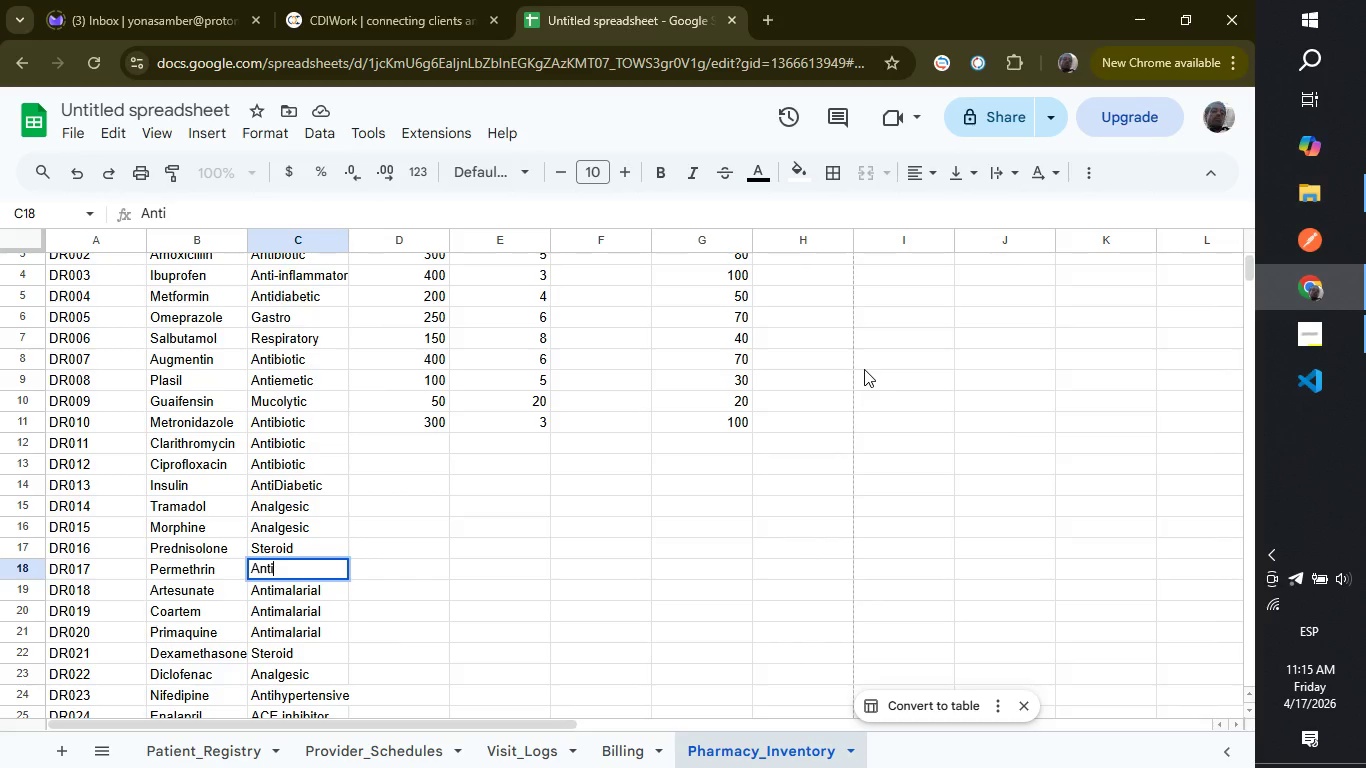 
wait(12.28)
 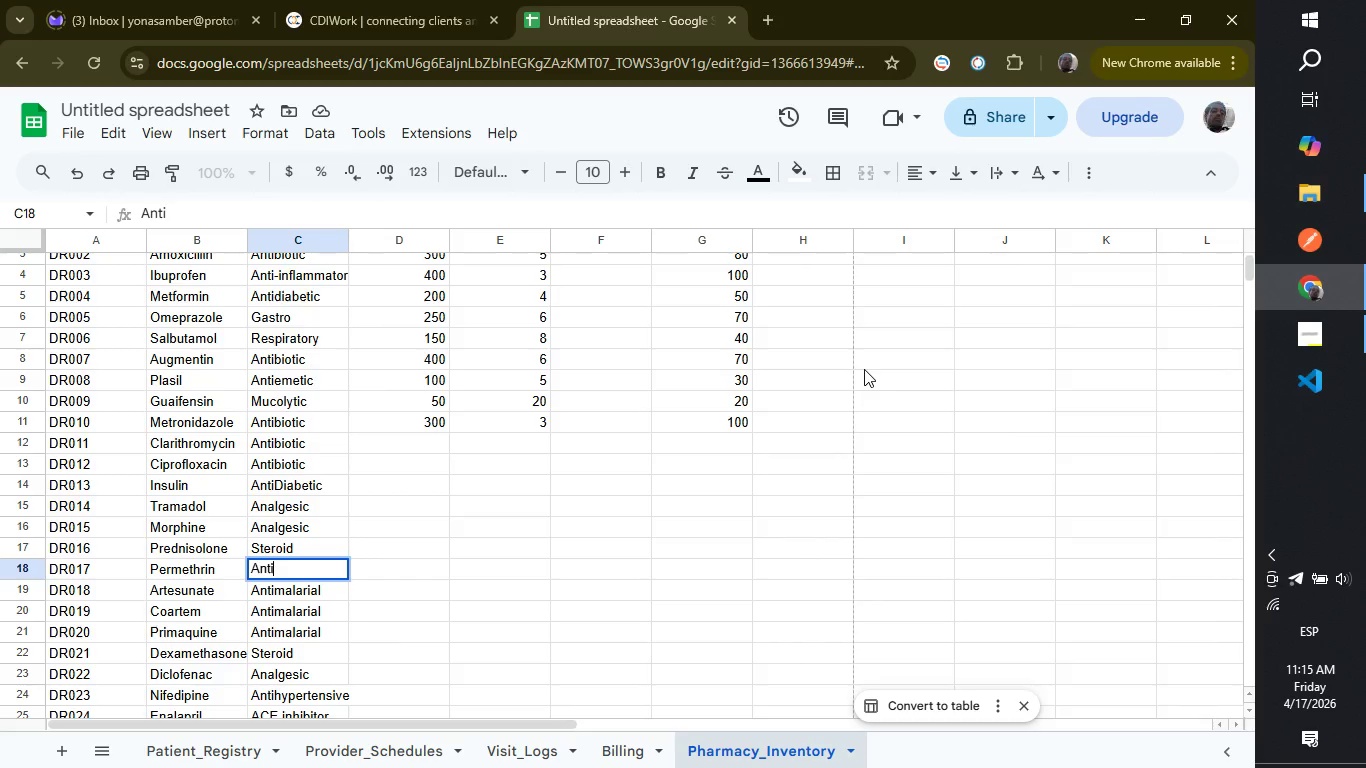 
type(Protozoa)
 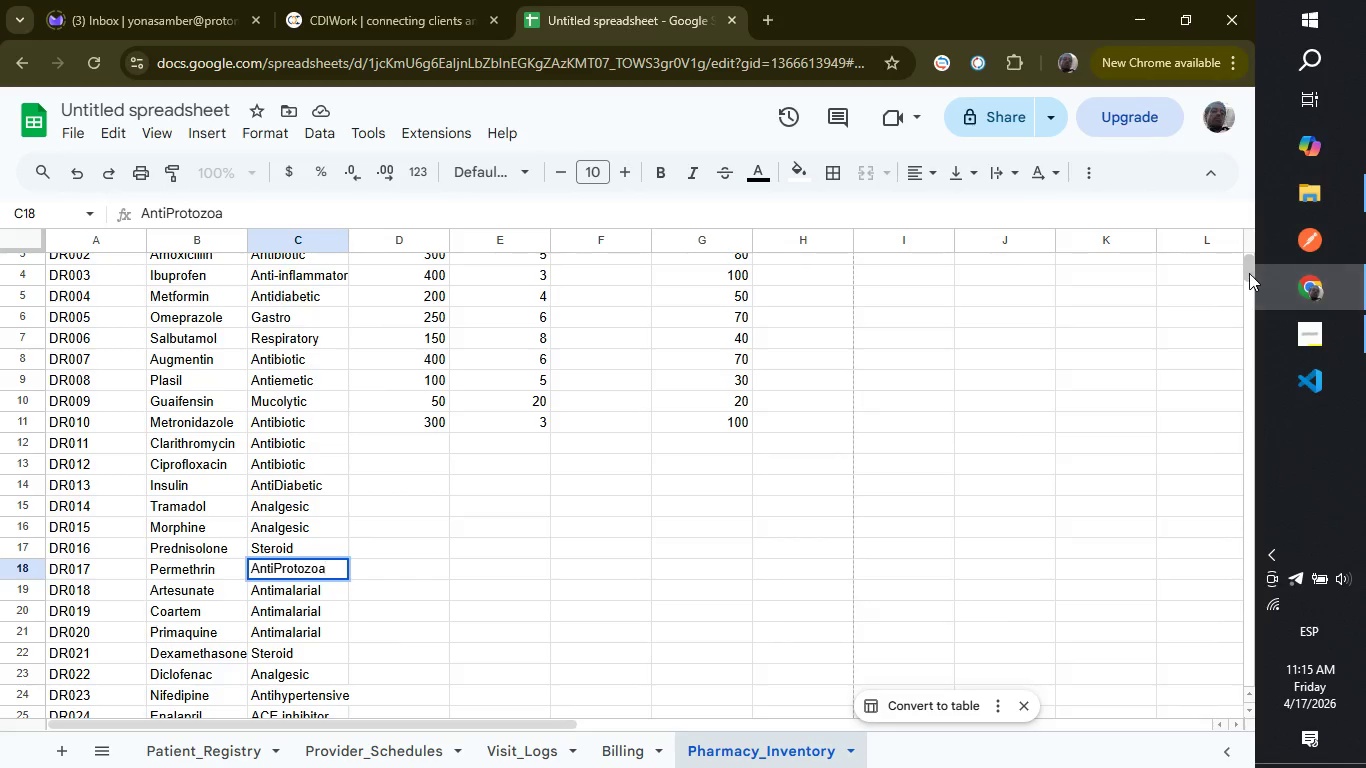 
left_click_drag(start_coordinate=[1250, 275], to_coordinate=[1253, 256])
 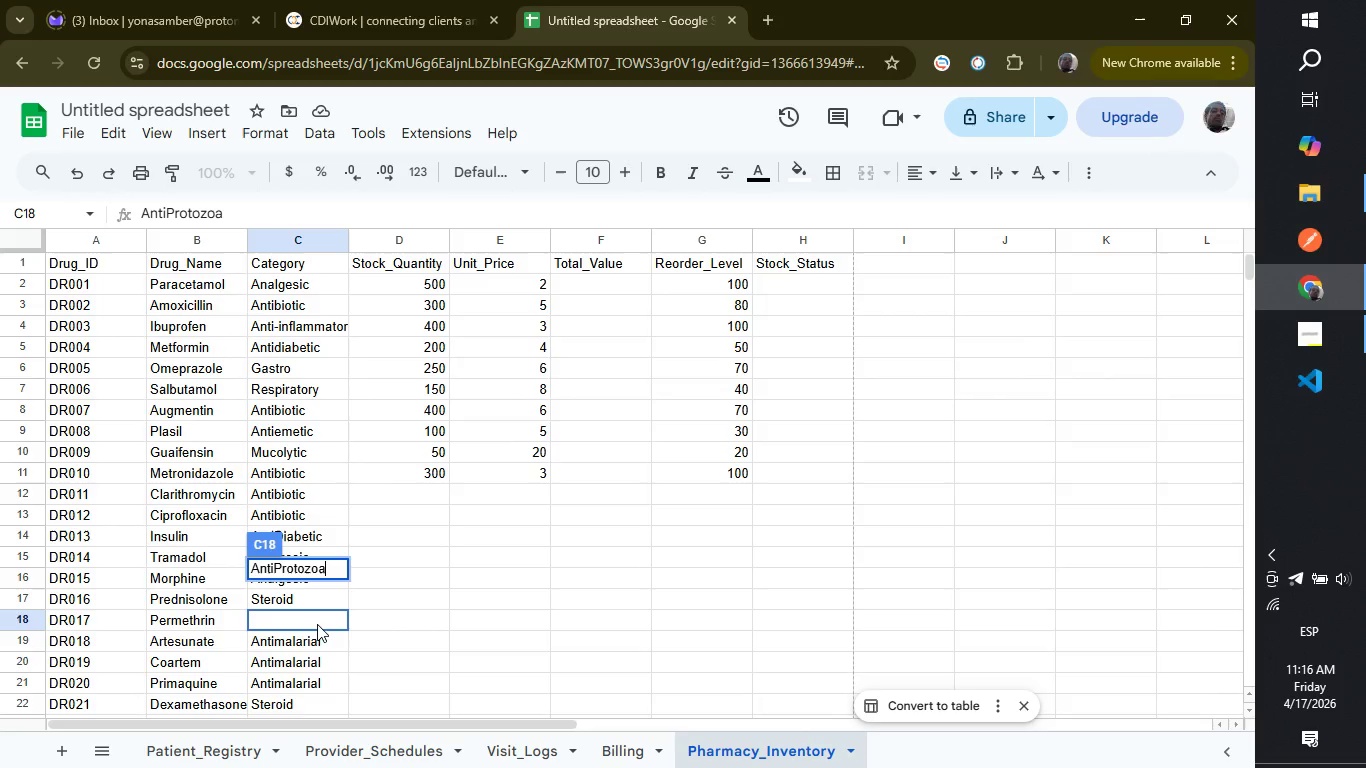 
left_click([317, 624])
 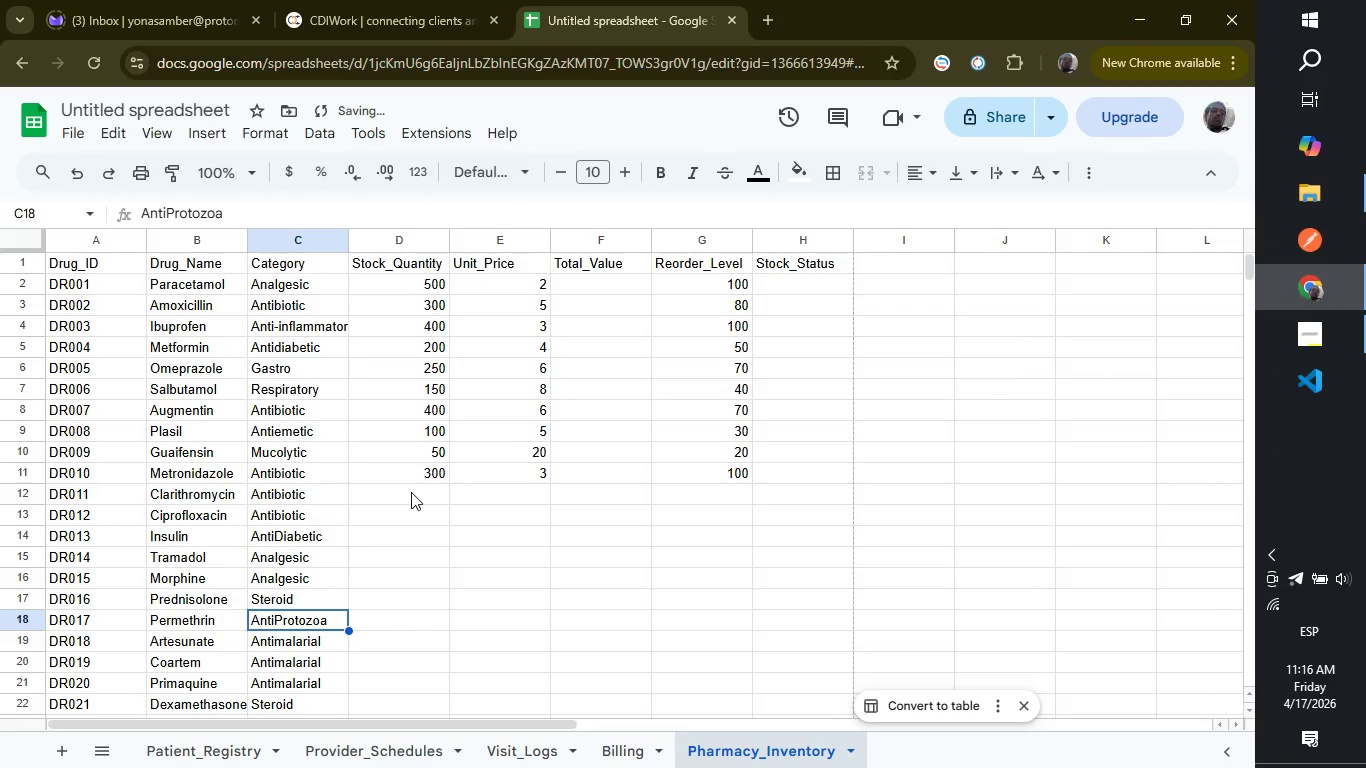 
left_click([411, 492])
 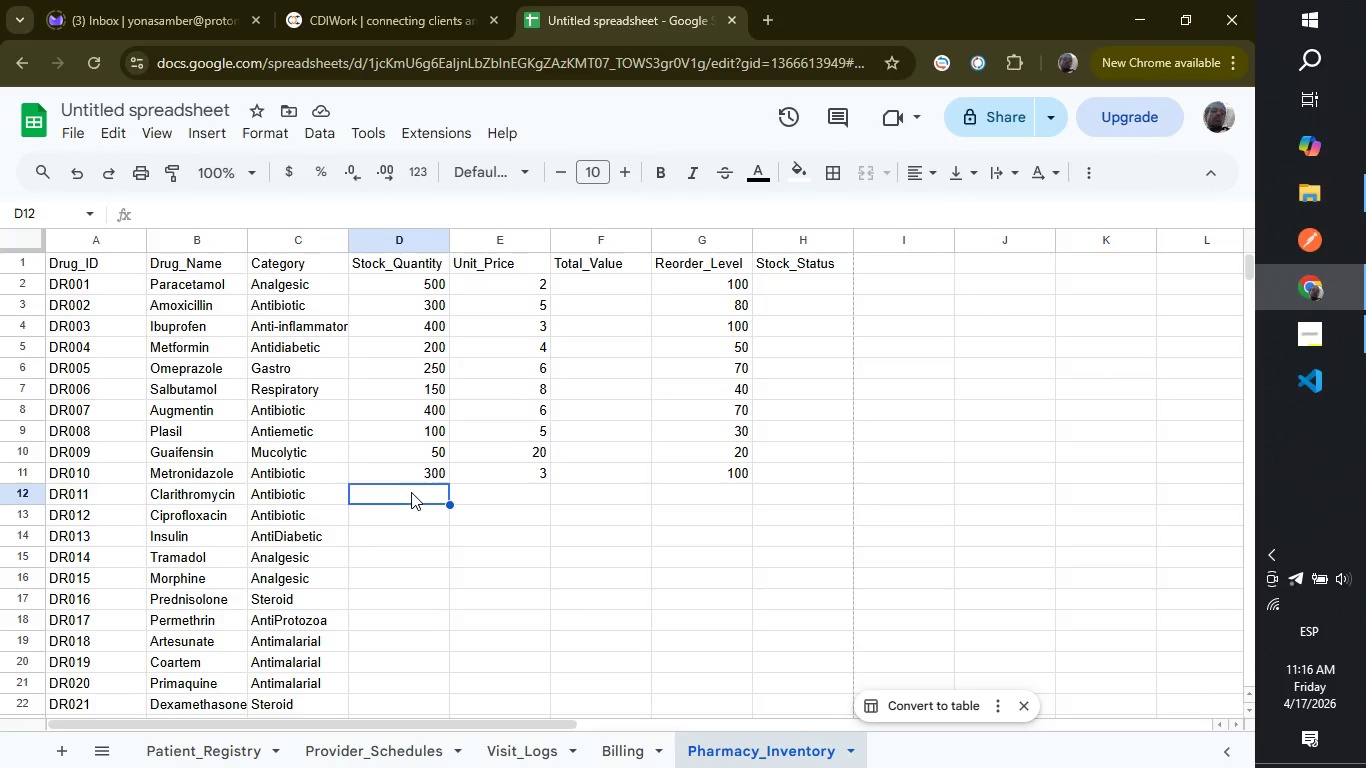 
type(150)
 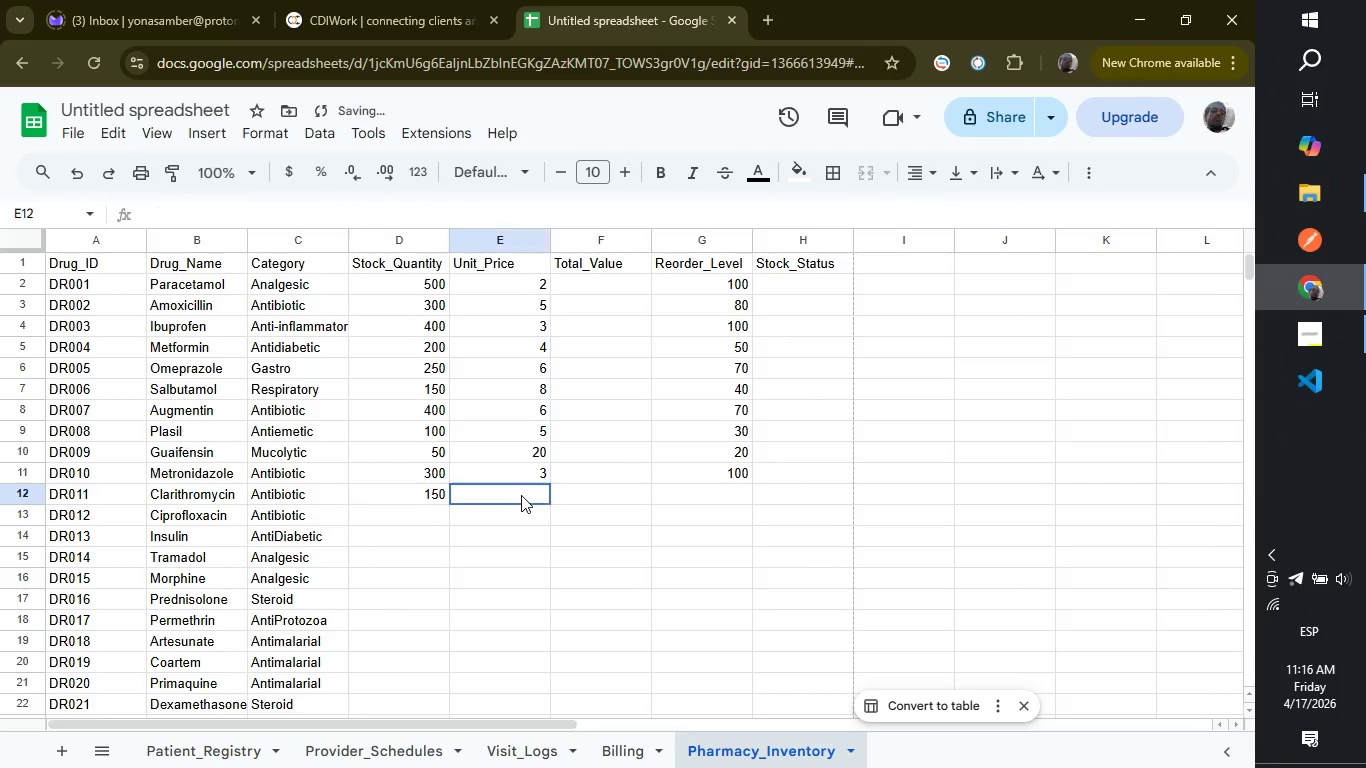 
left_click([521, 495])
 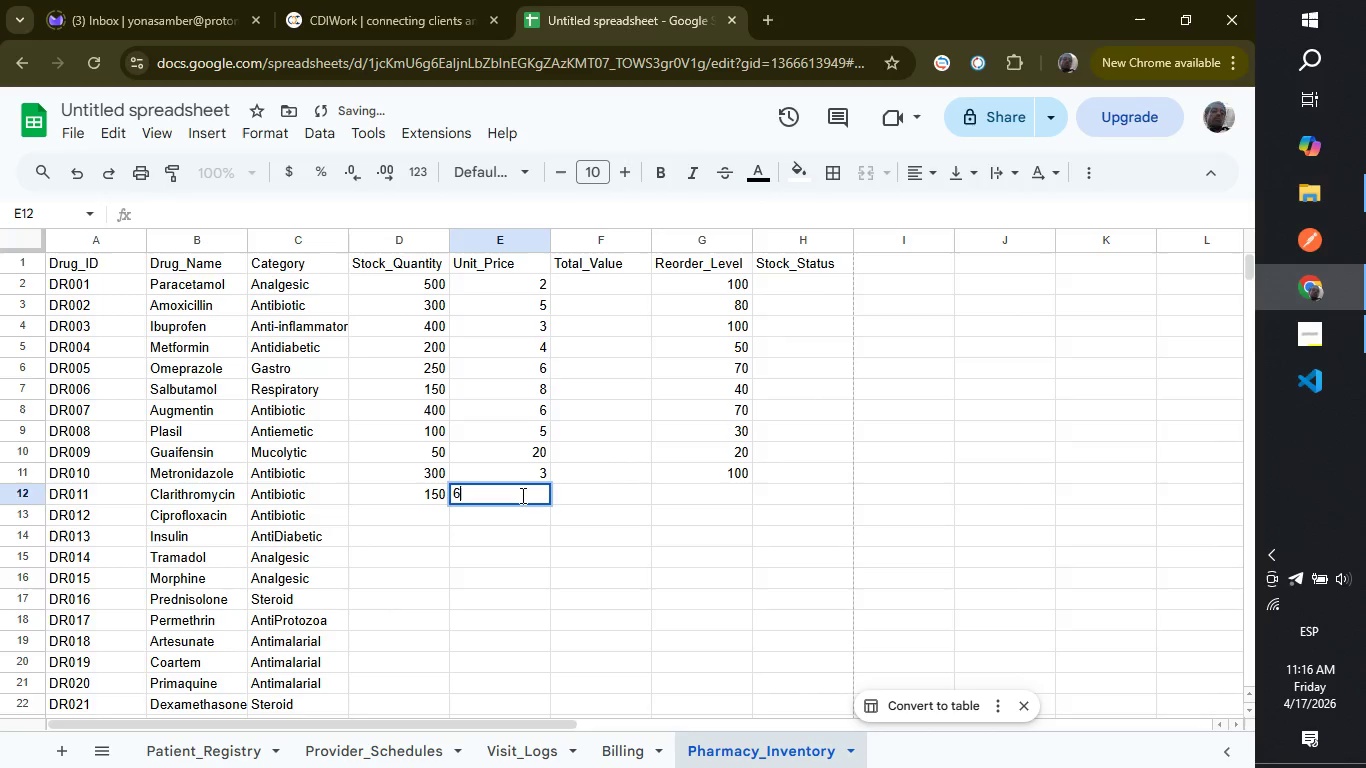 
key(6)
 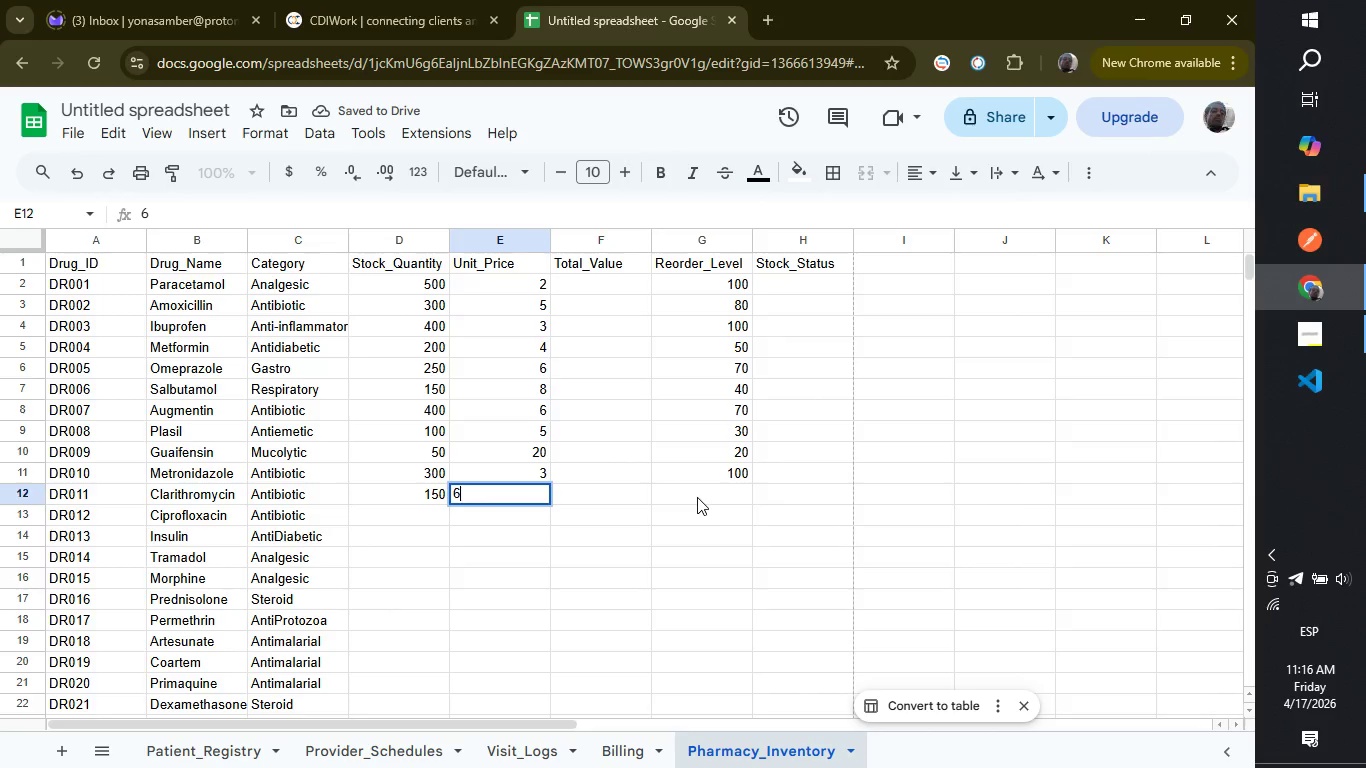 
left_click([697, 497])
 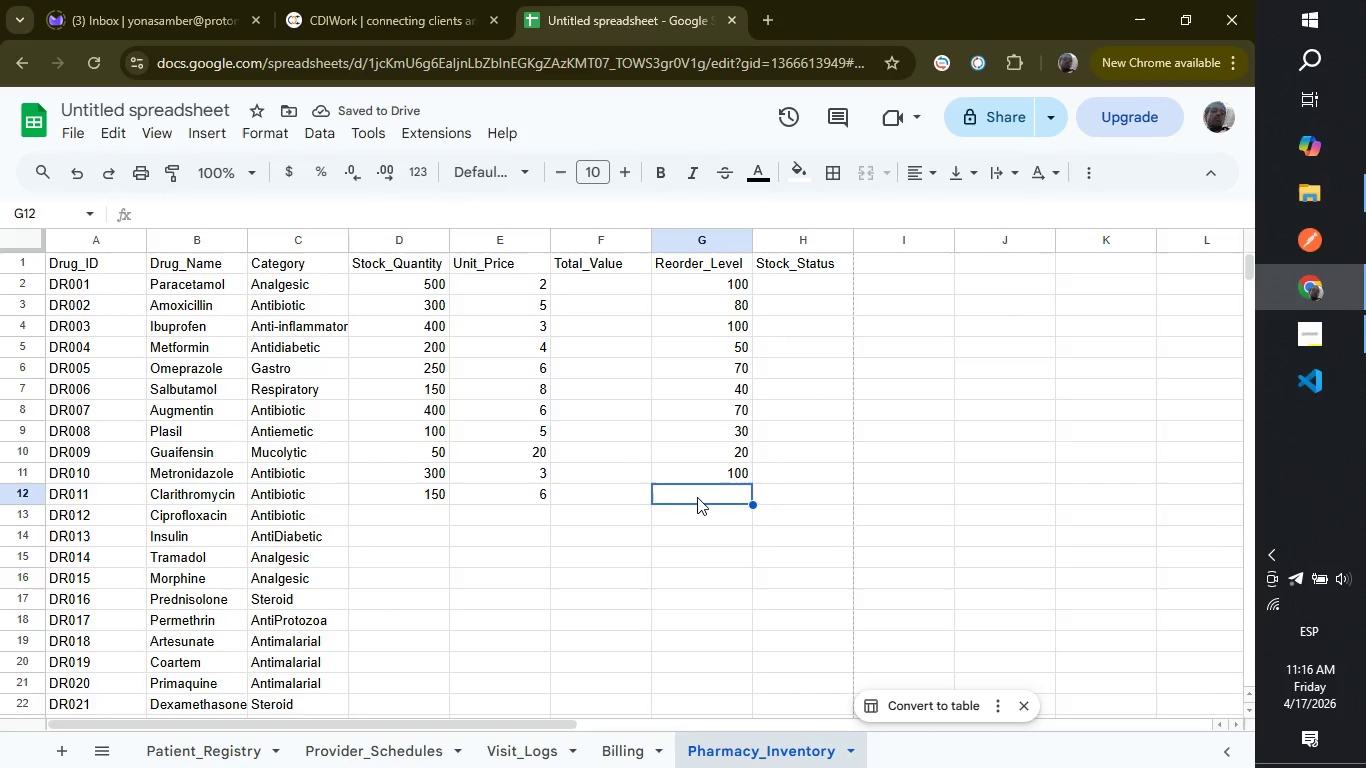 
wait(5.52)
 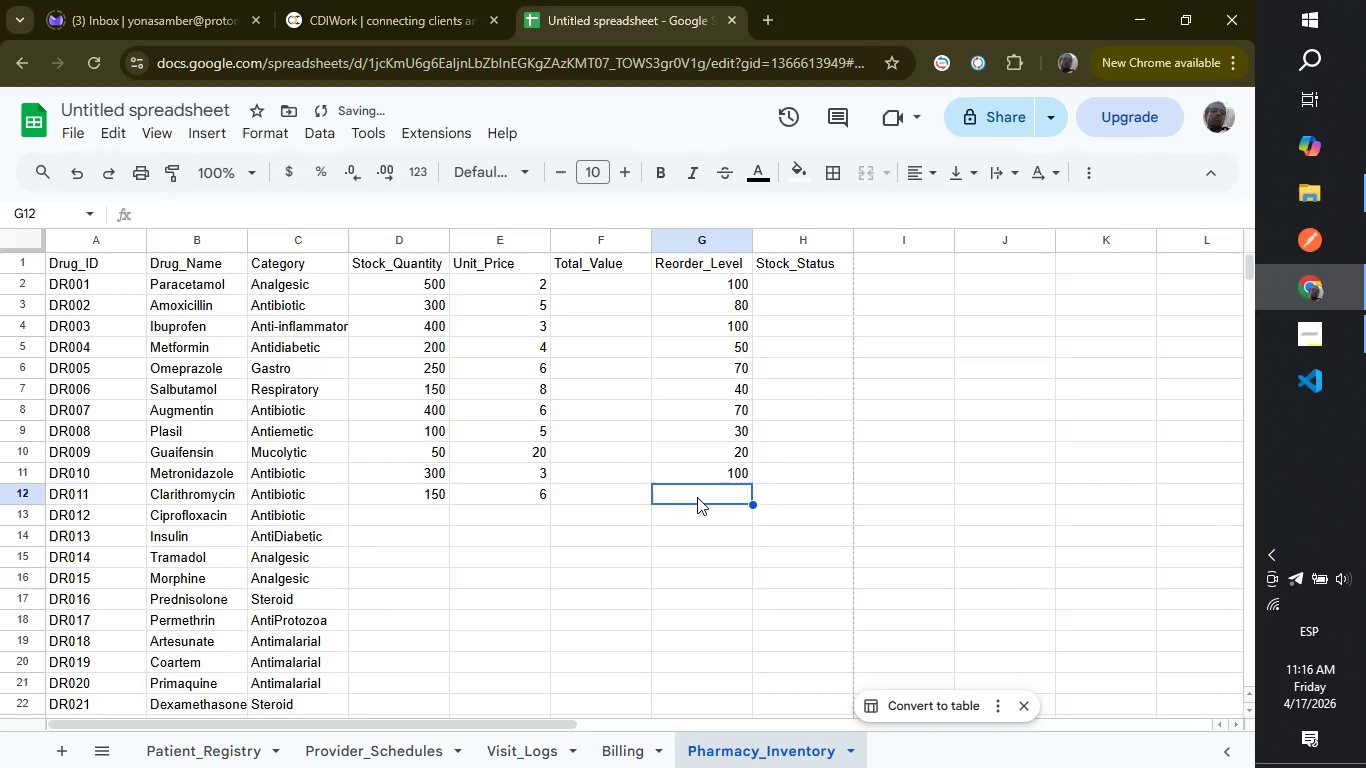 
type(40)
 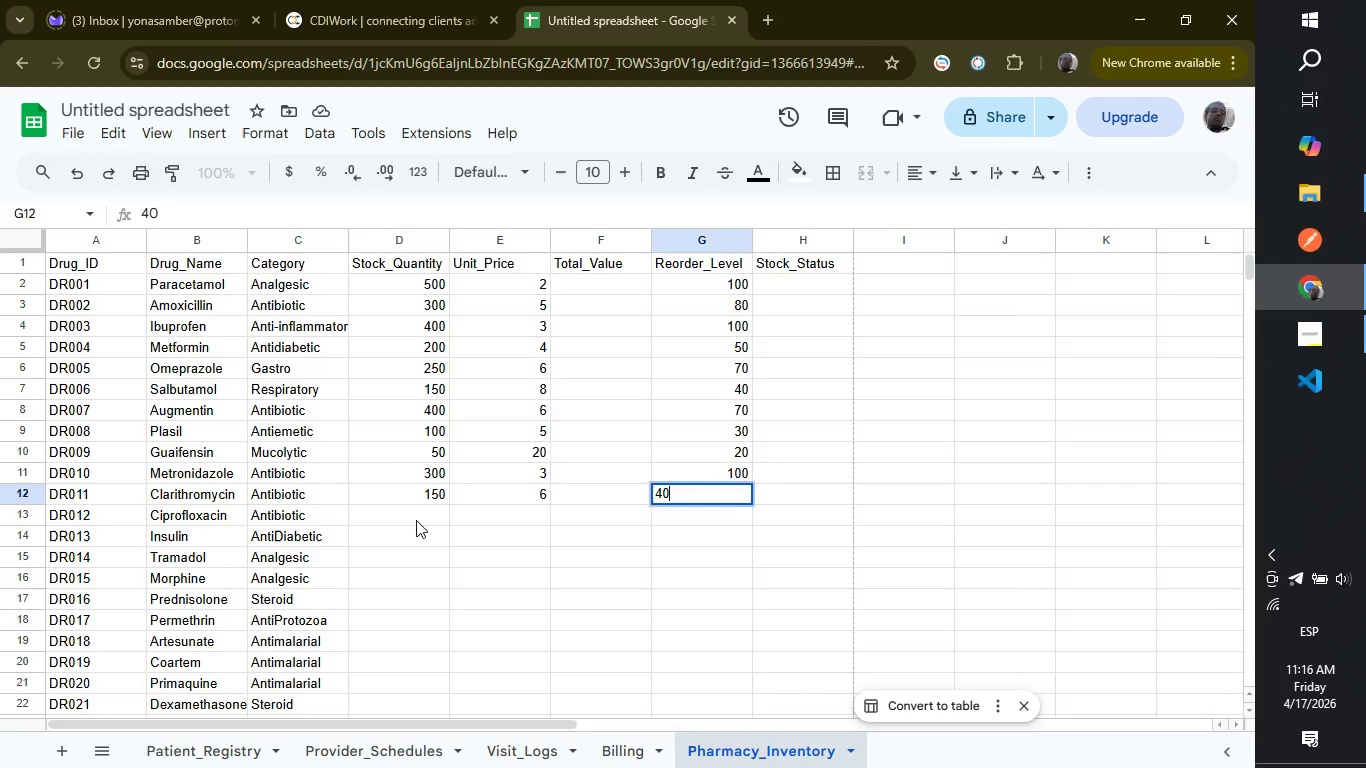 
left_click([416, 520])
 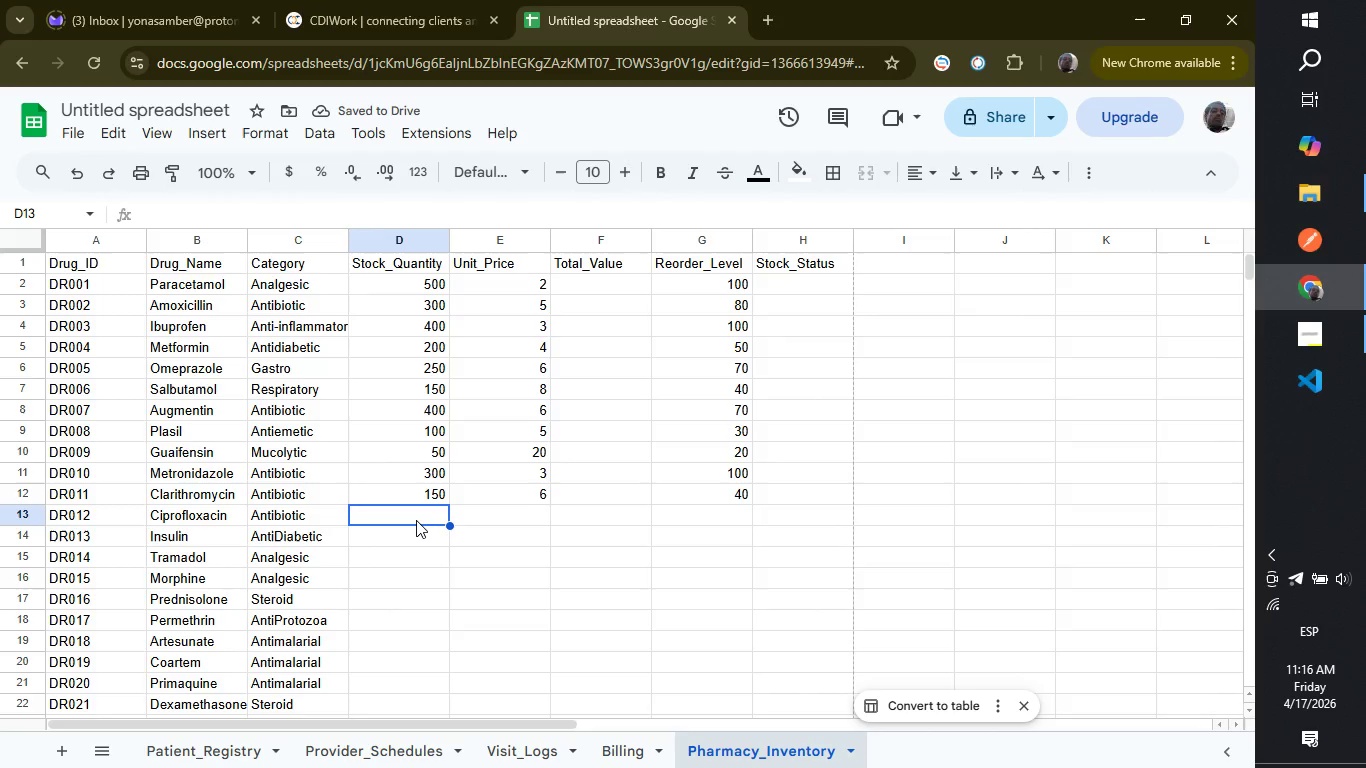 
wait(9.8)
 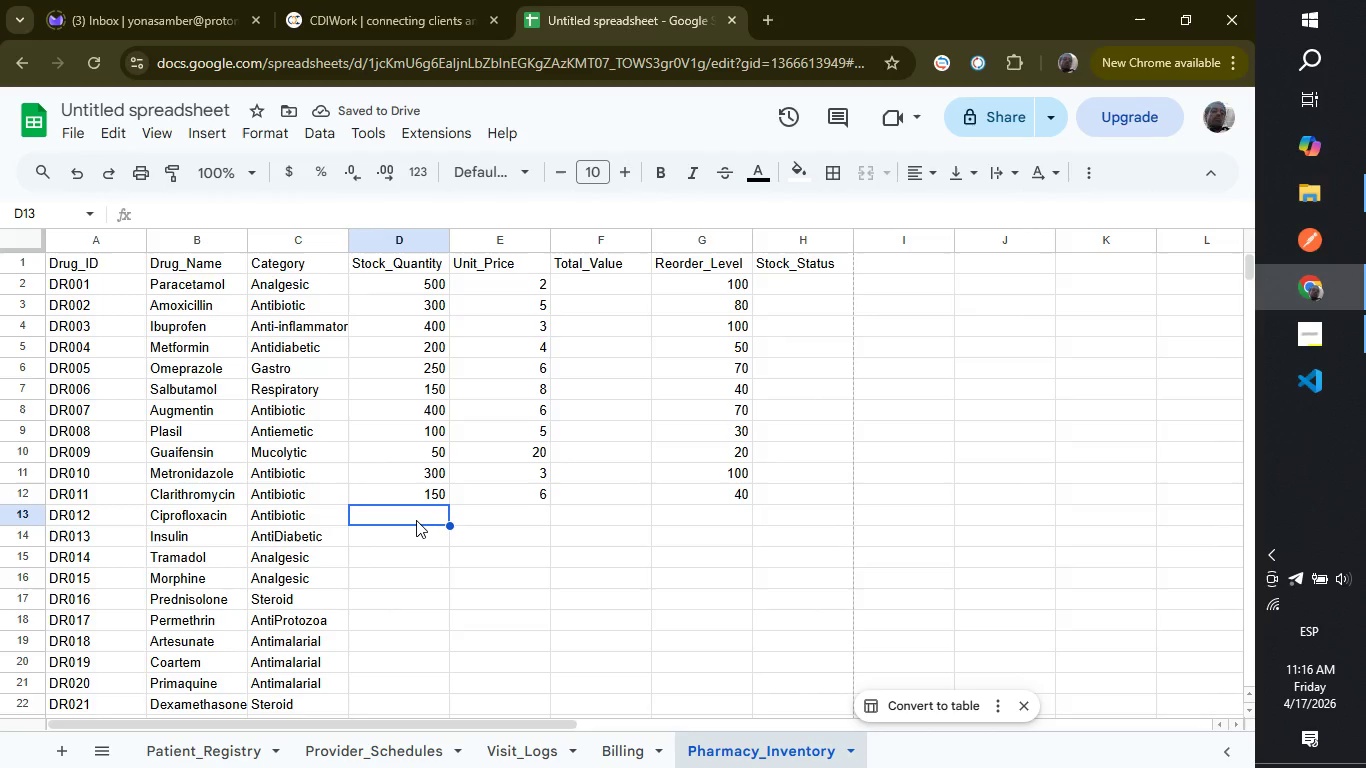 
type(600)
 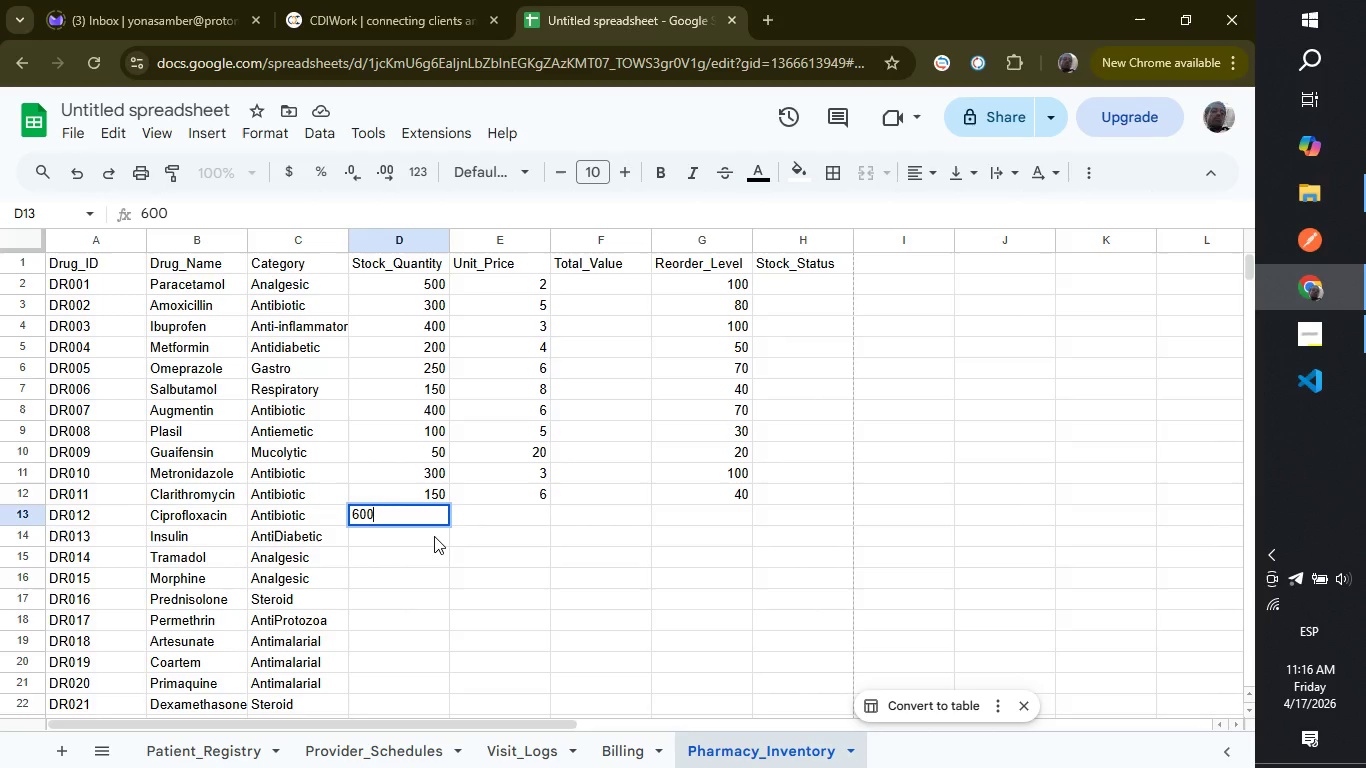 
left_click([434, 536])
 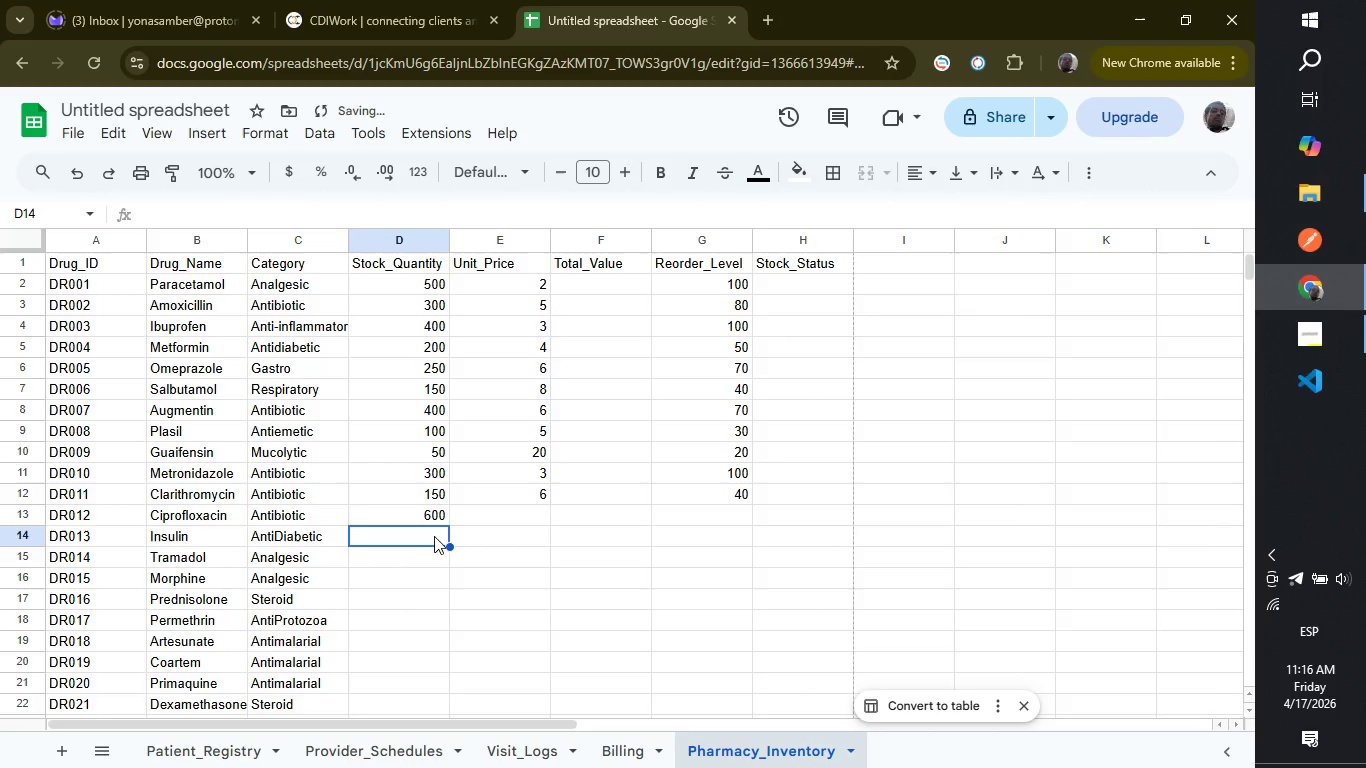 
type(400)
 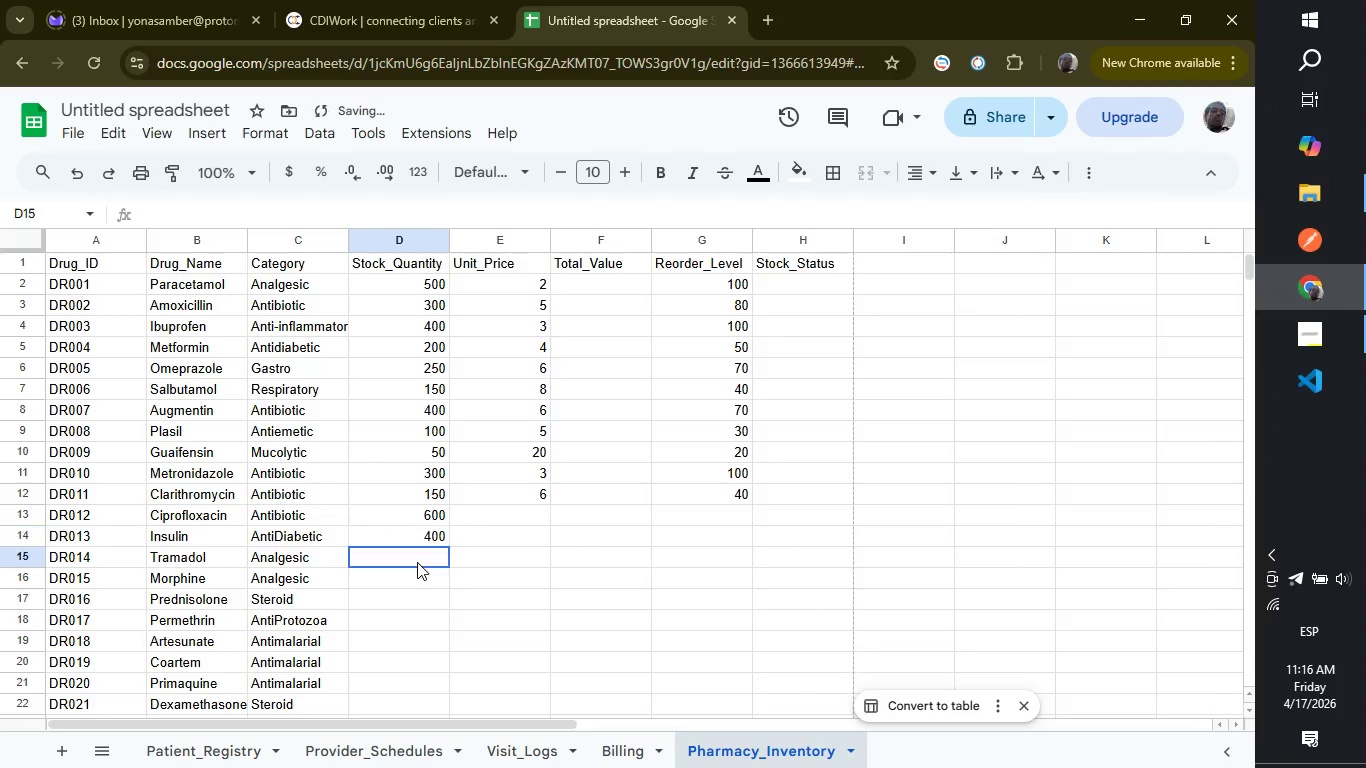 
left_click([417, 562])
 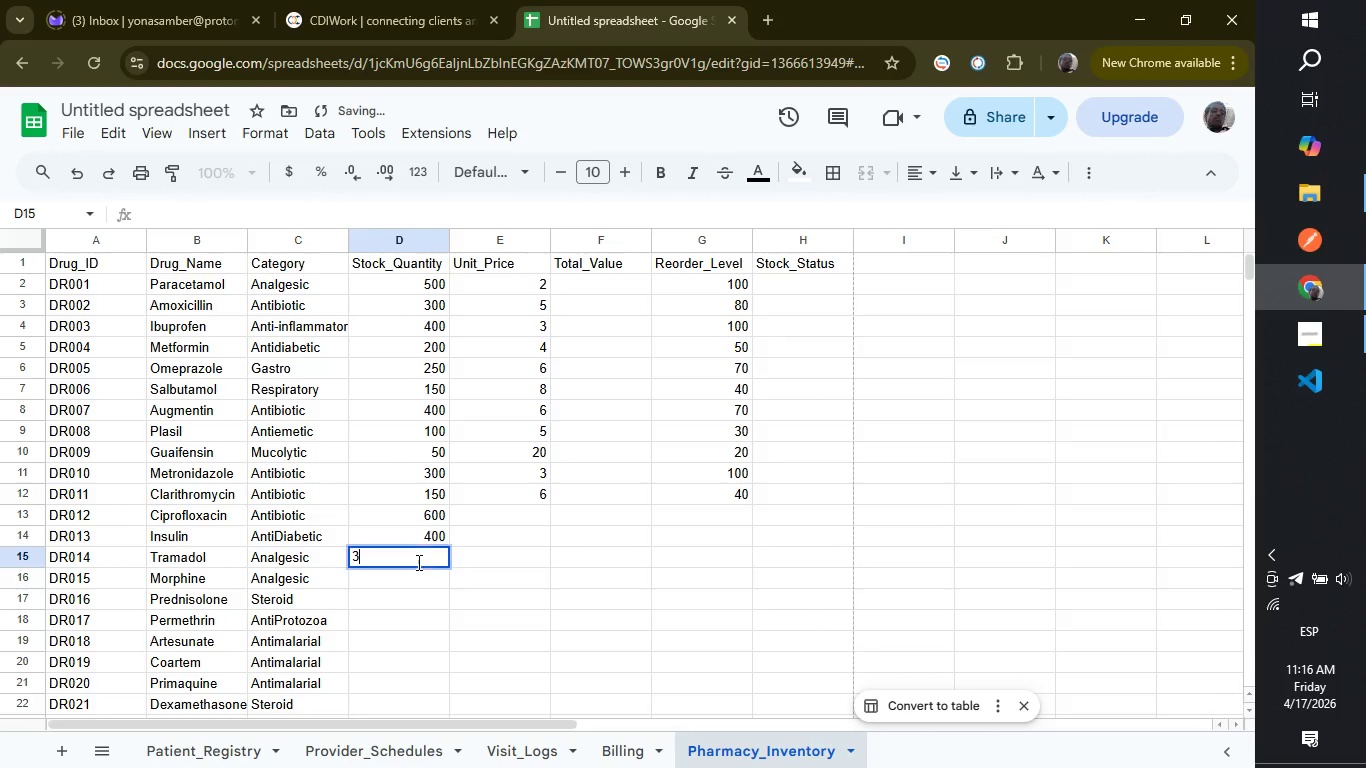 
type(300)
 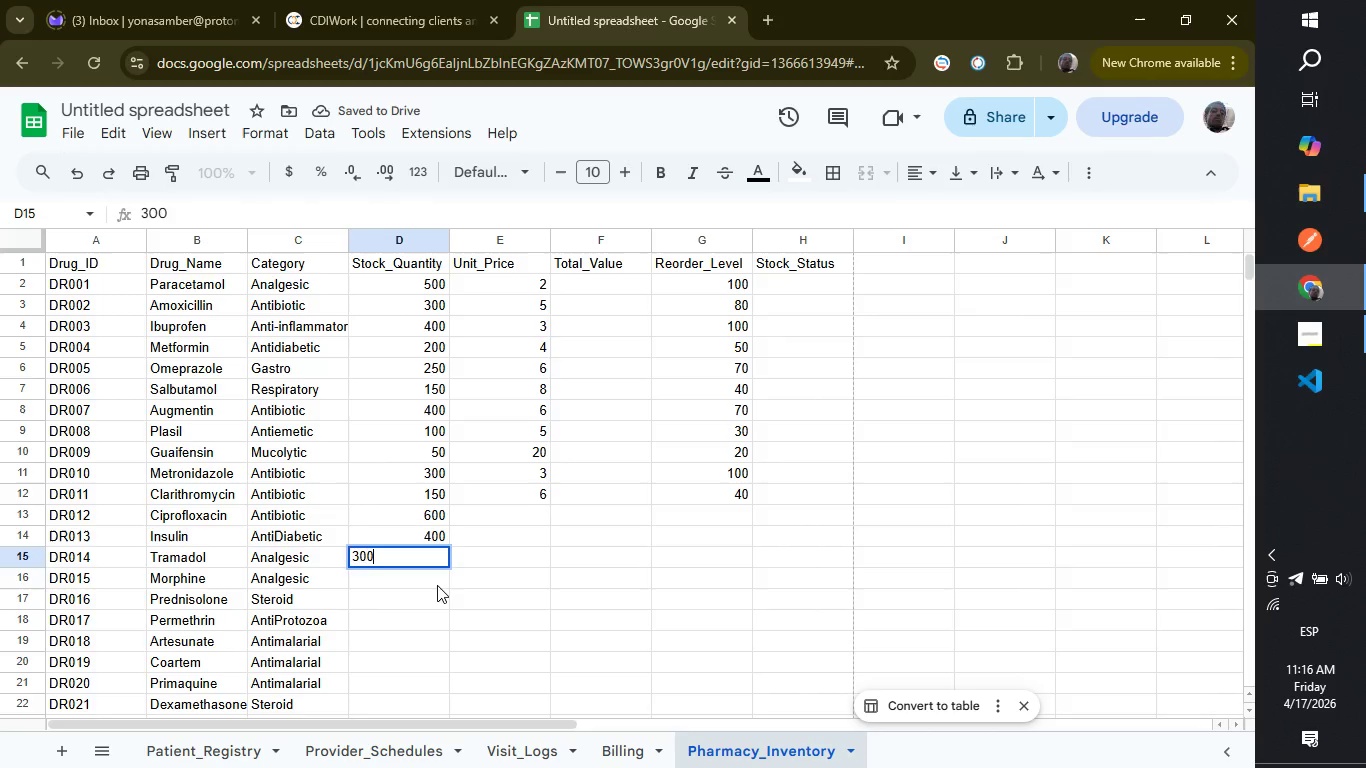 
left_click([437, 585])
 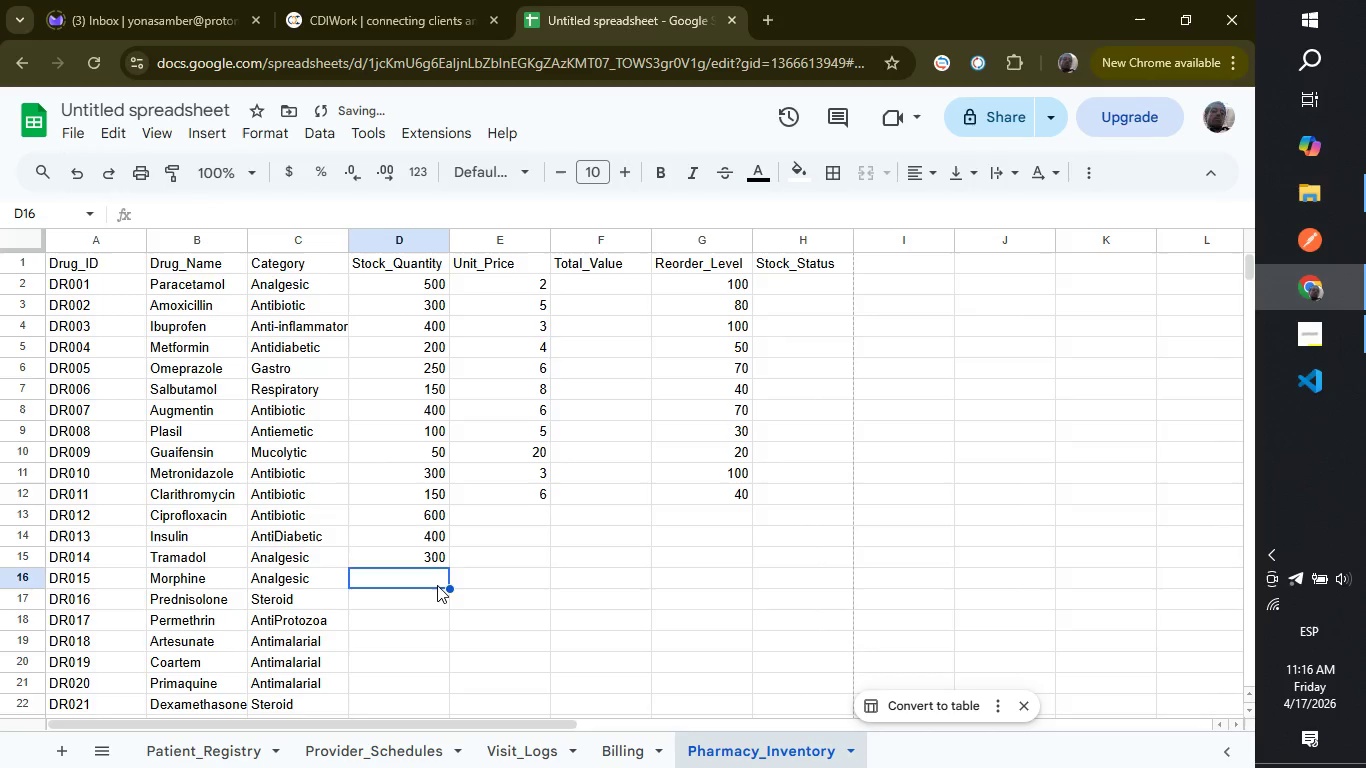 
type(40)
 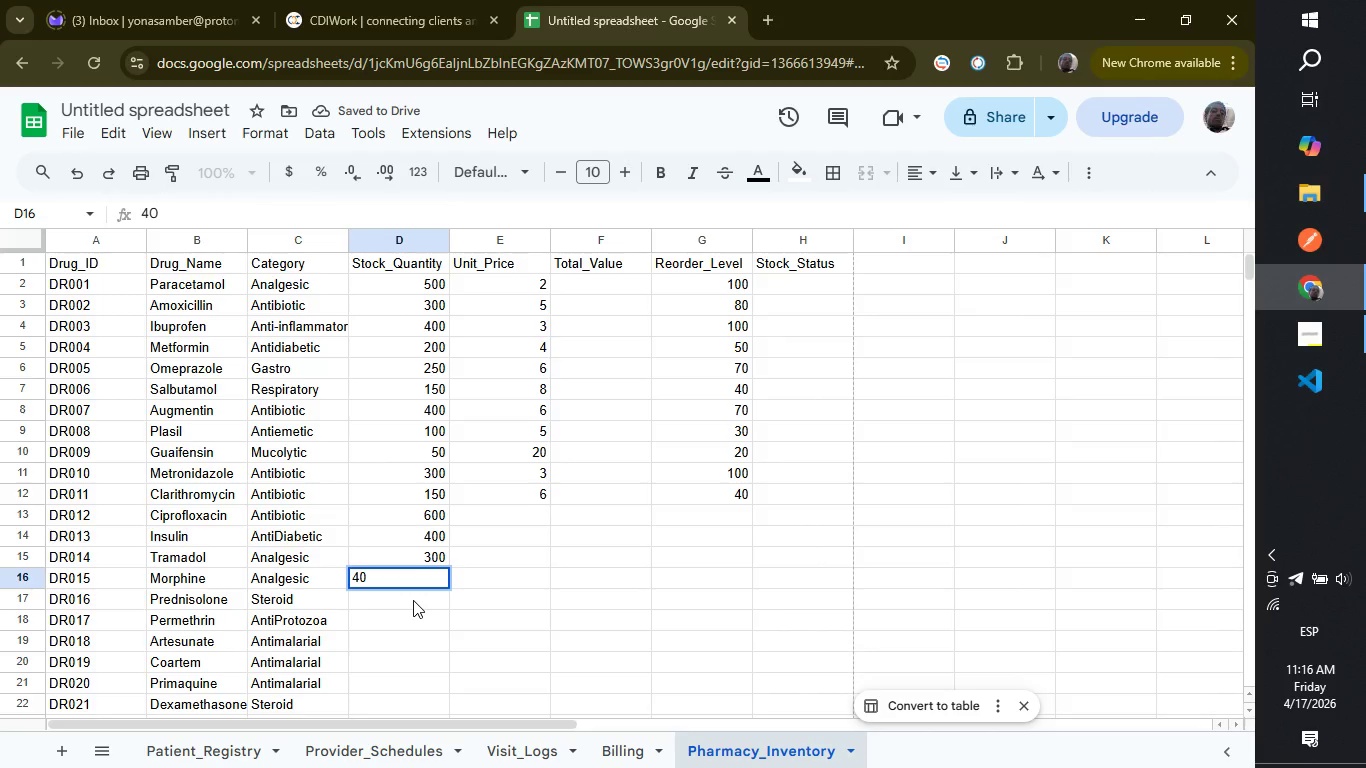 
left_click([413, 600])
 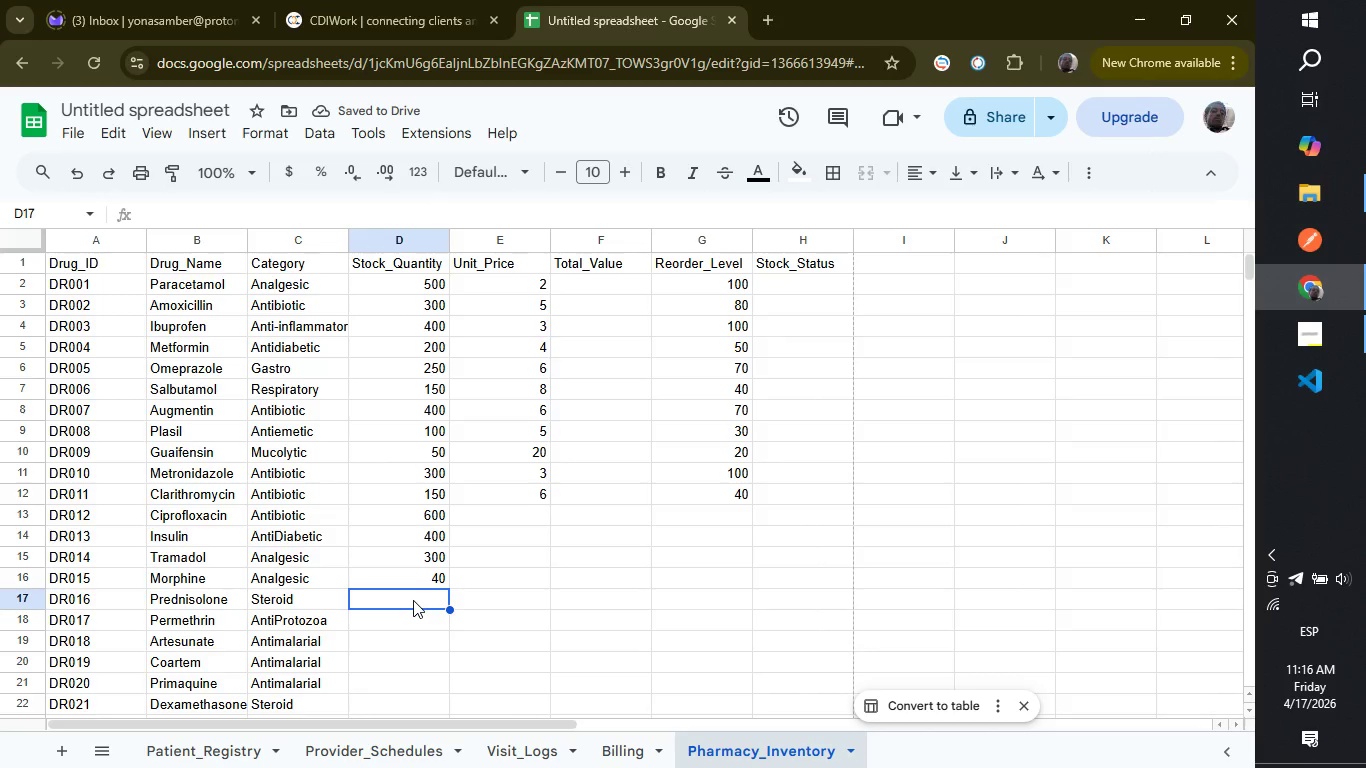 
type(55)
 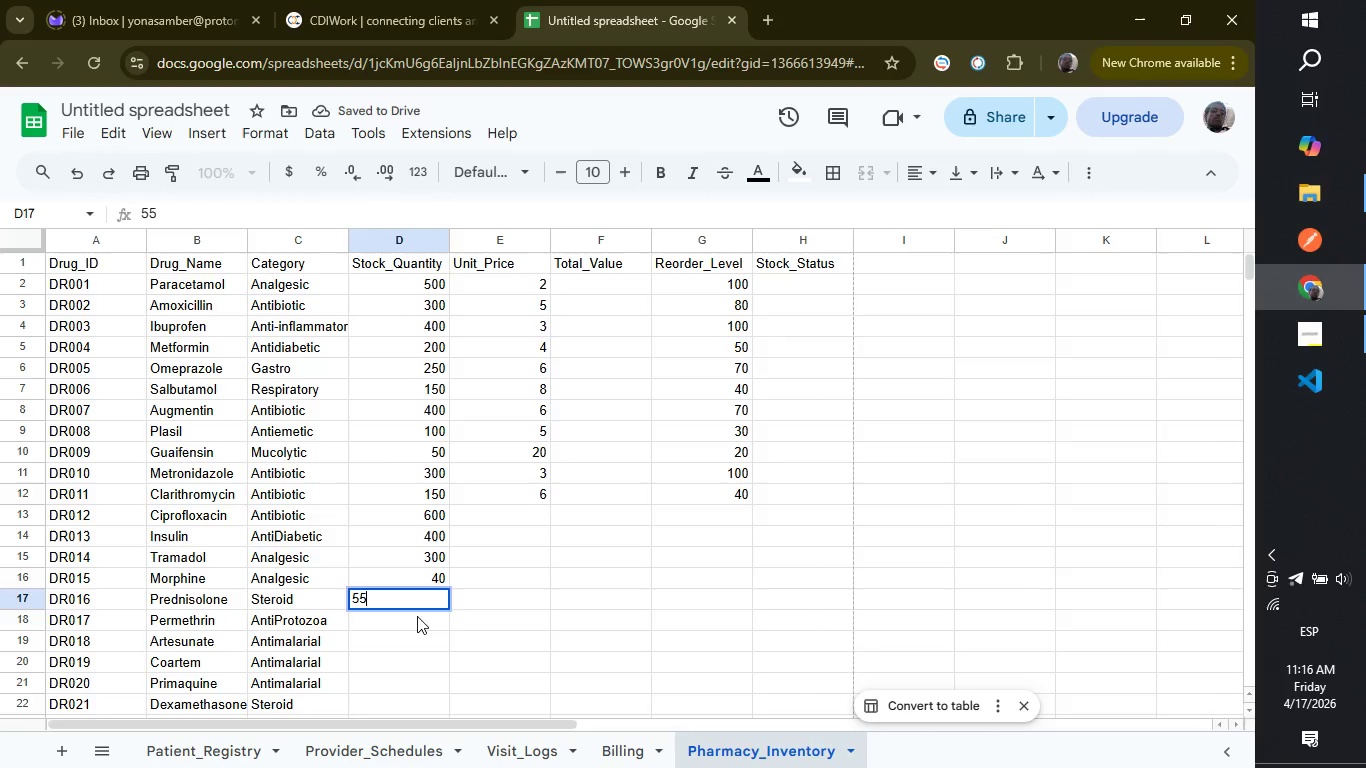 
left_click([417, 616])
 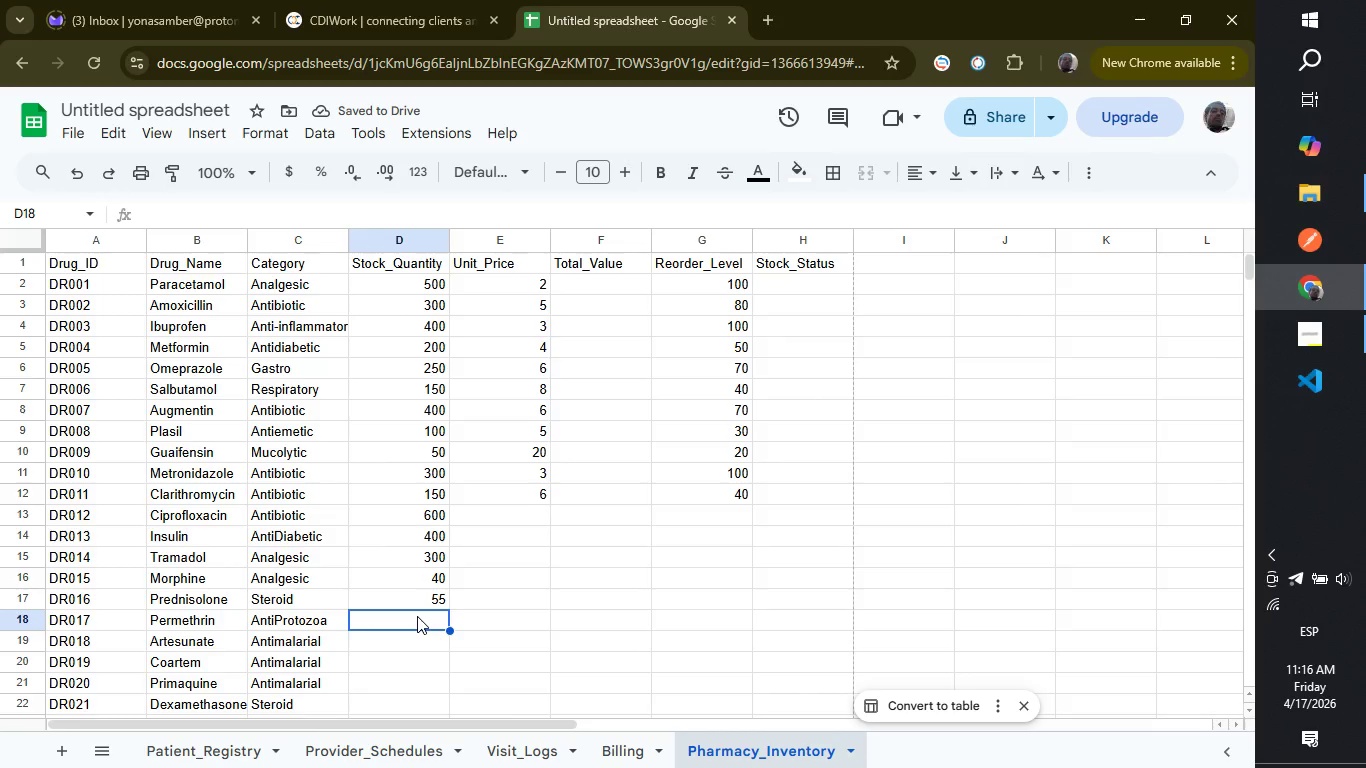 
type(20)
 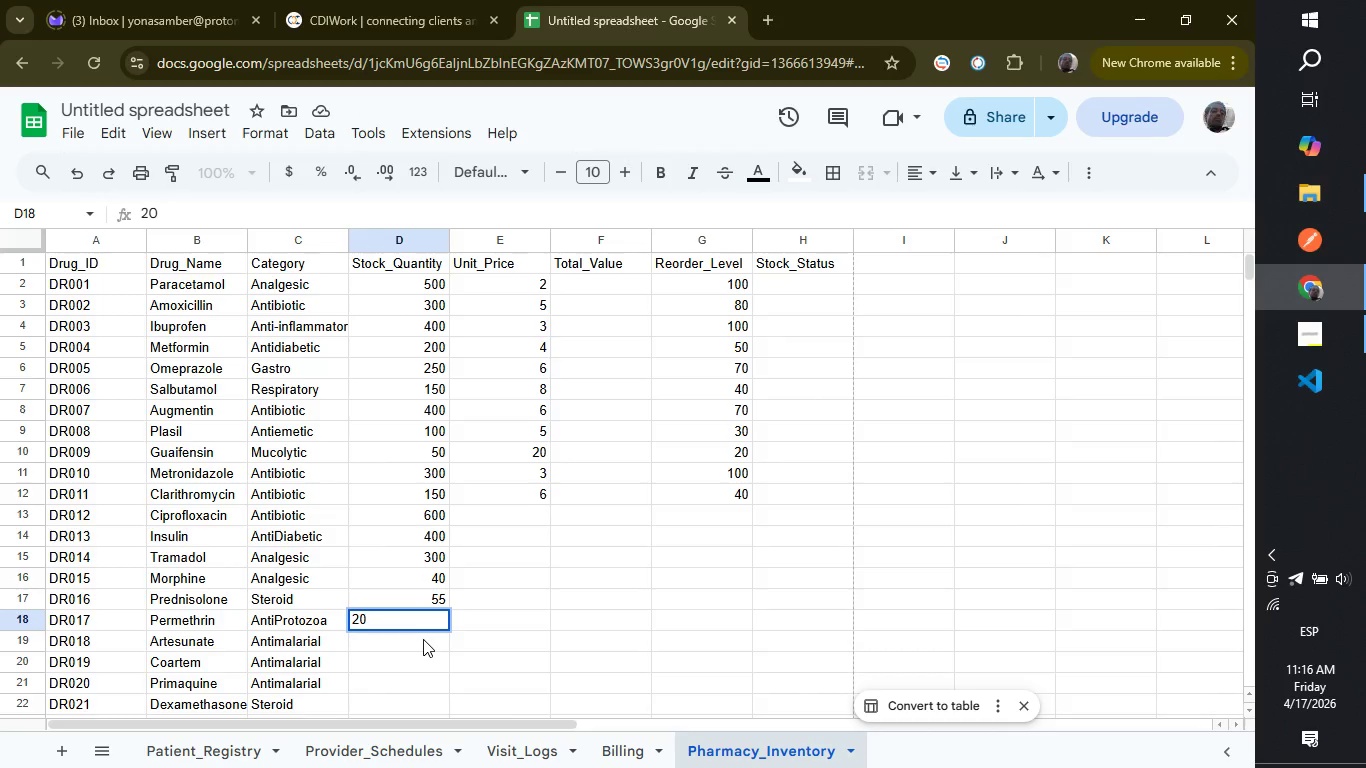 
left_click([423, 639])
 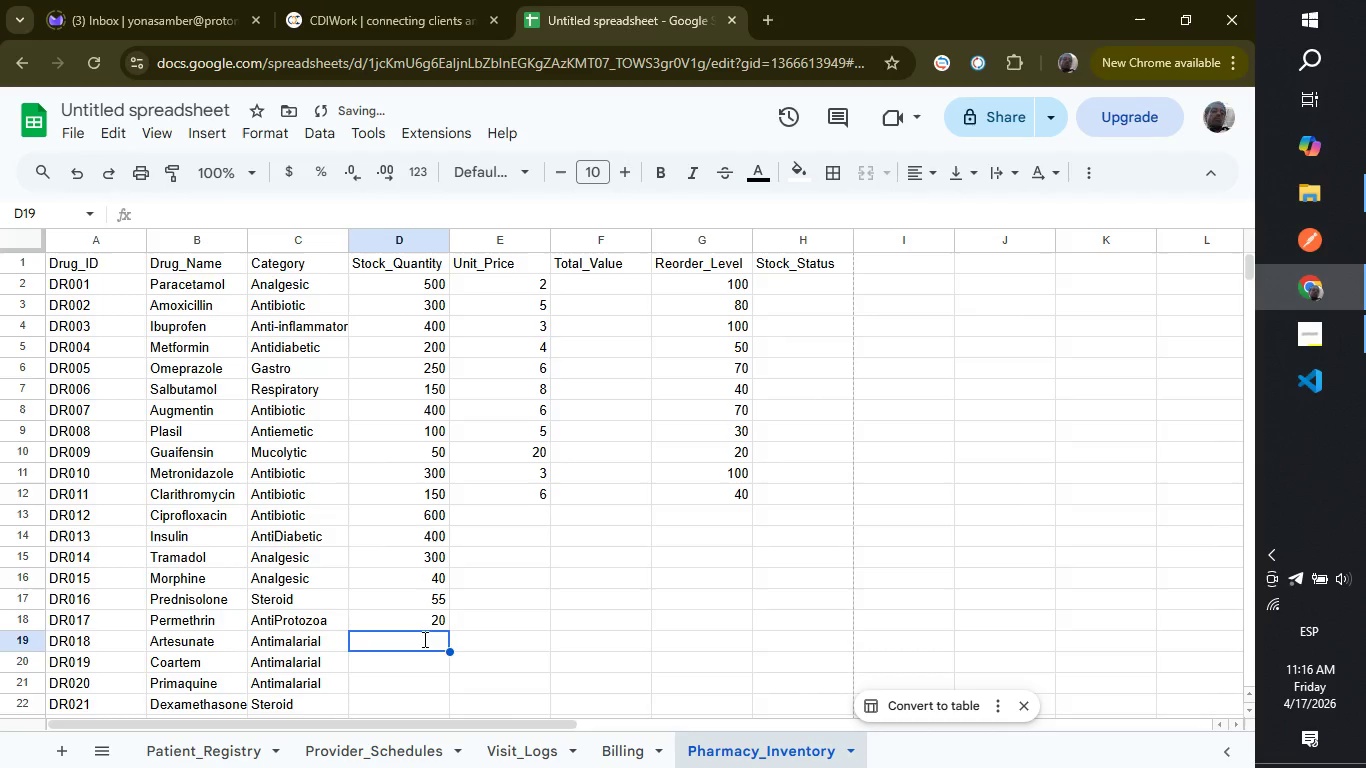 
type(100)
 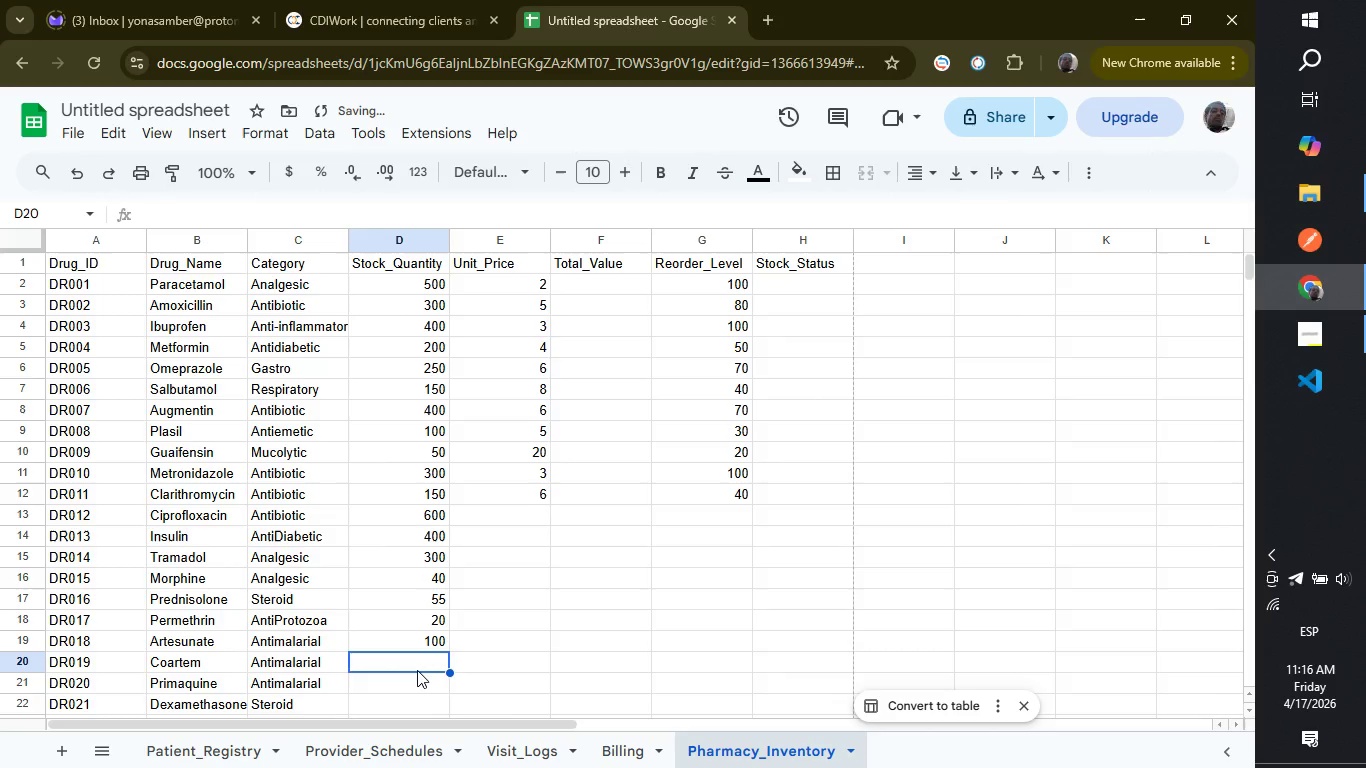 
left_click([417, 670])
 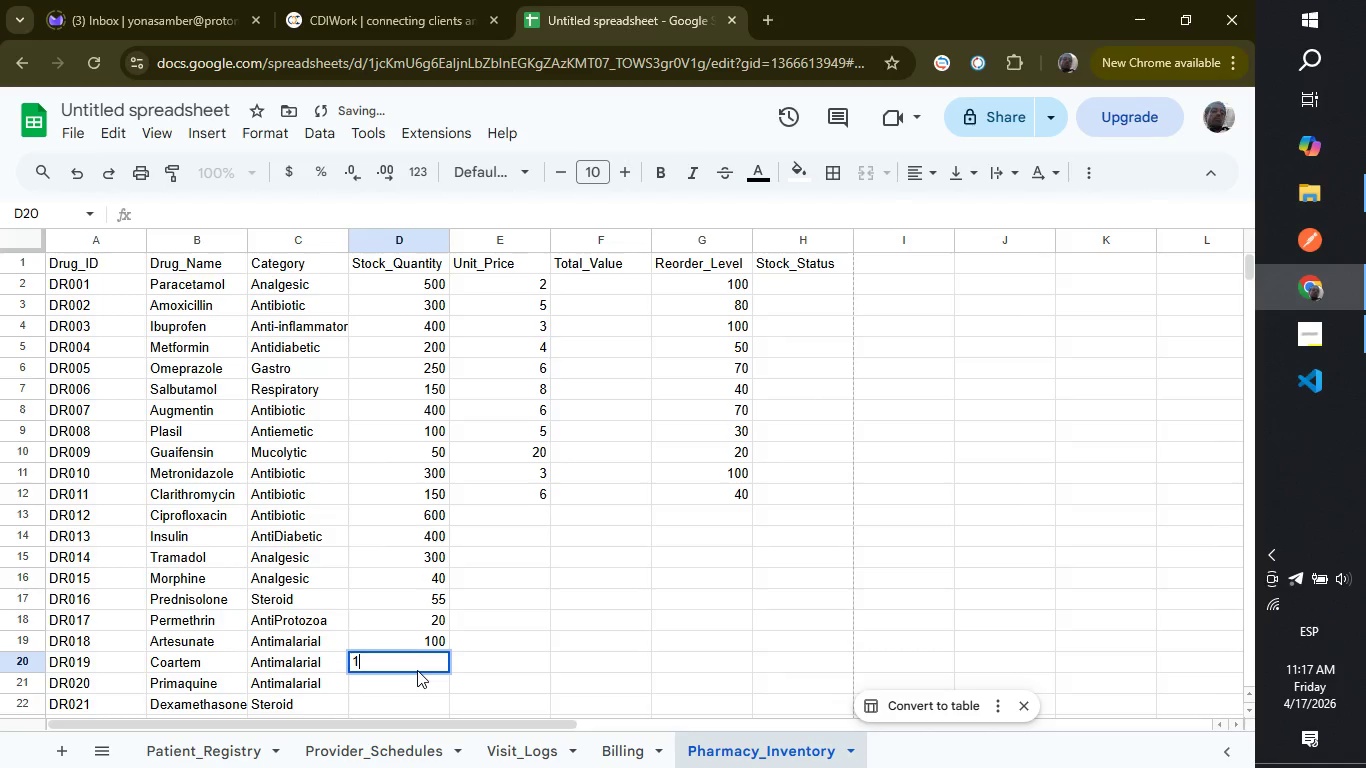 
type(150)
 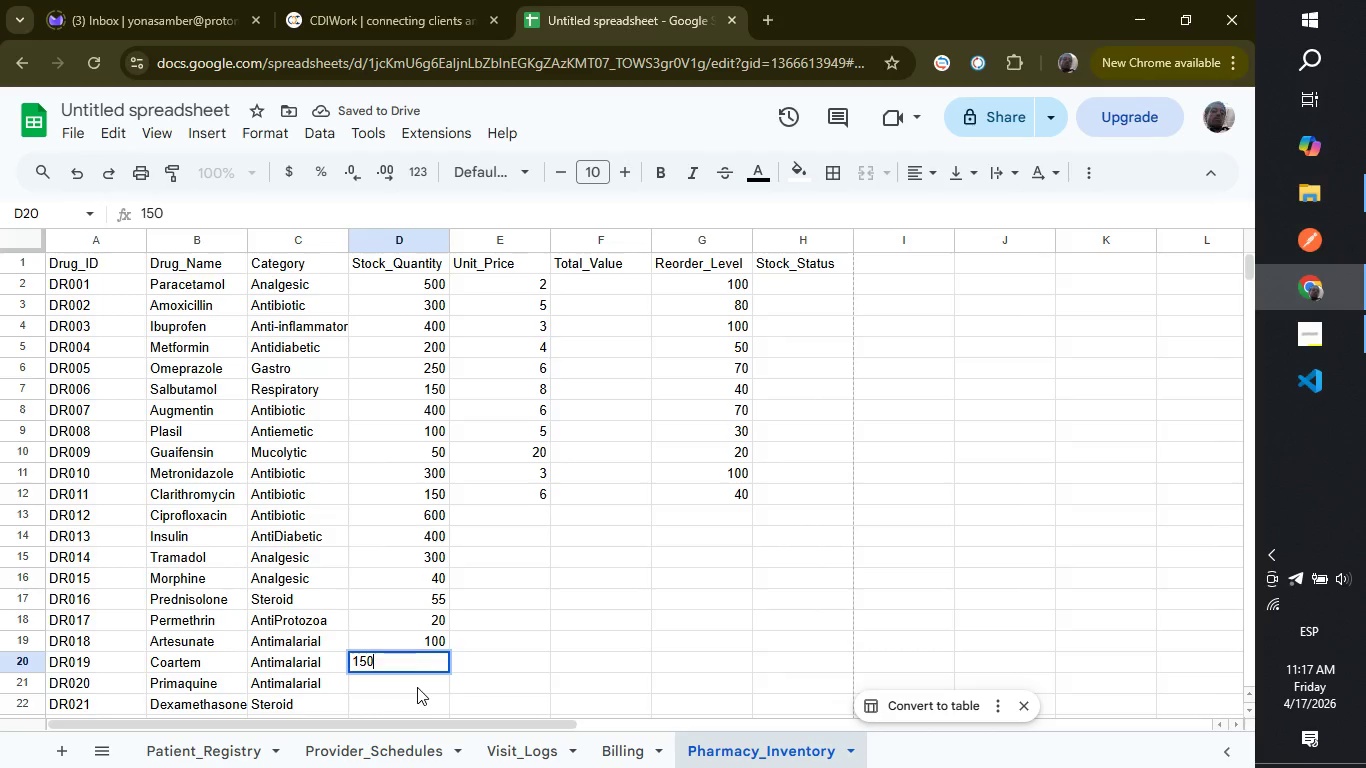 
left_click([417, 687])
 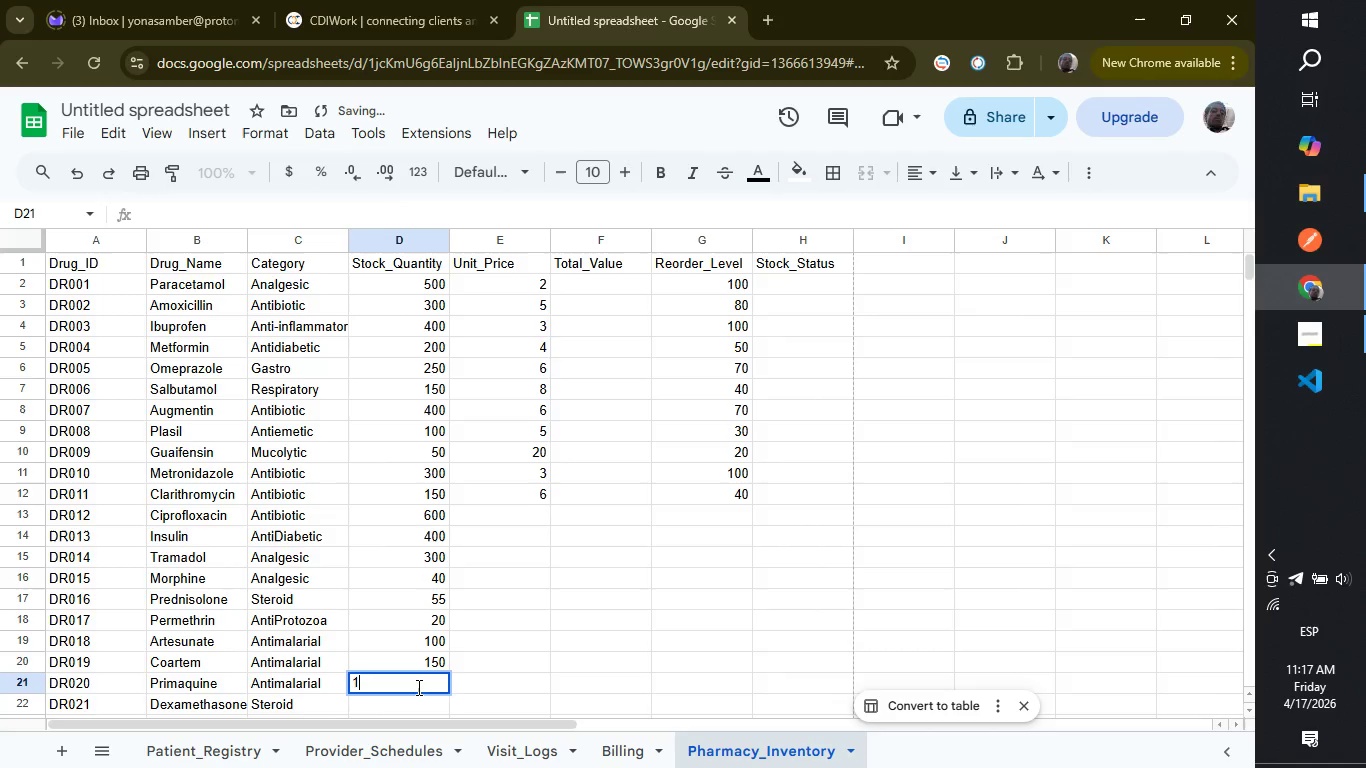 
type(100)
key(Backspace)
key(Backspace)
key(Backspace)
type(350)
 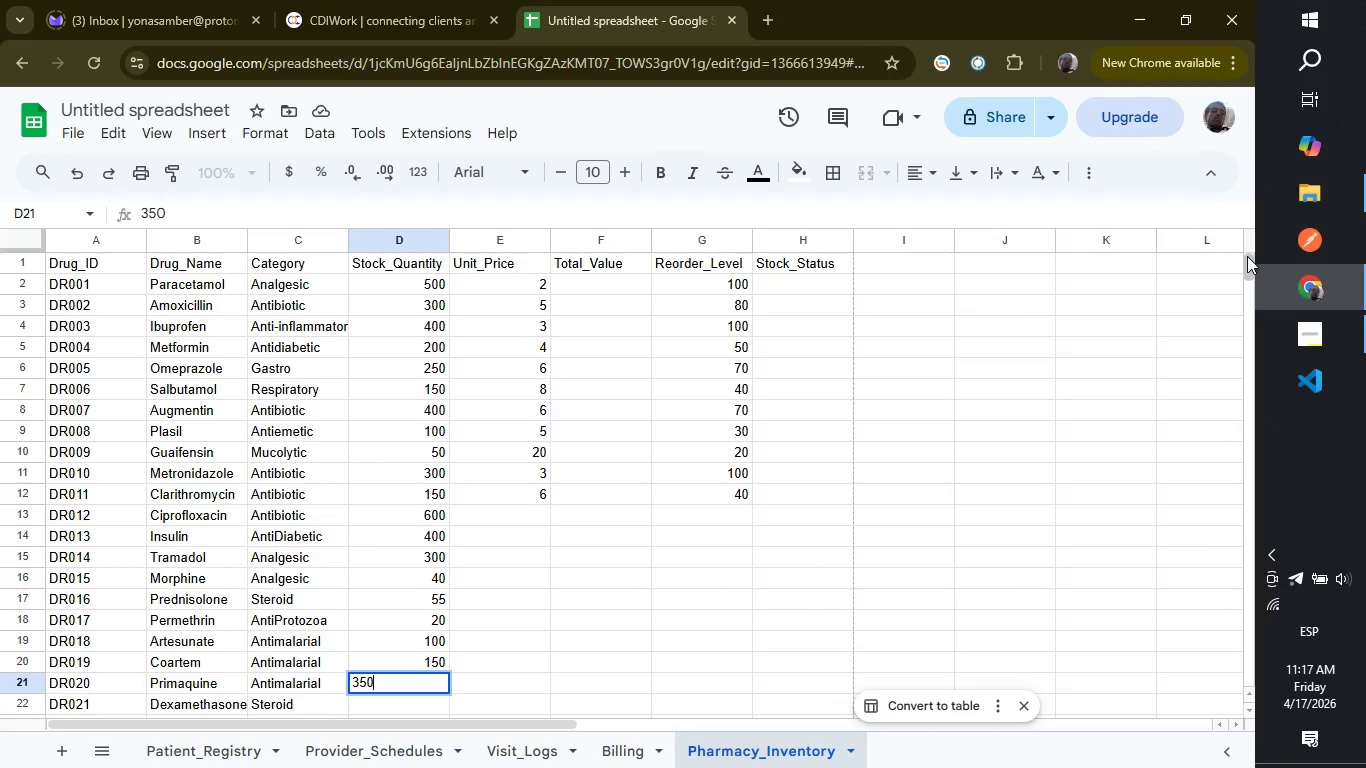 
left_click_drag(start_coordinate=[1247, 256], to_coordinate=[1247, 266])
 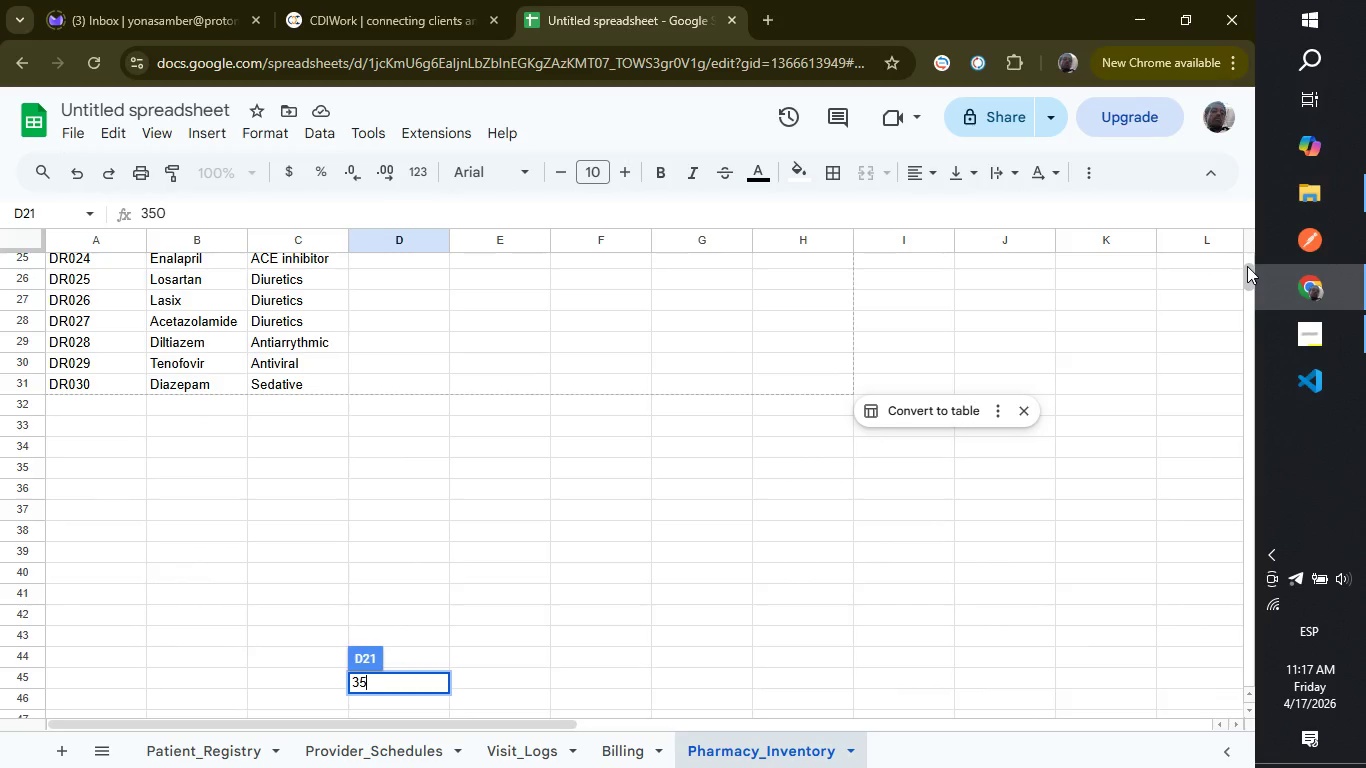 
key(Backspace)
key(Backspace)
key(Backspace)
type(150)
 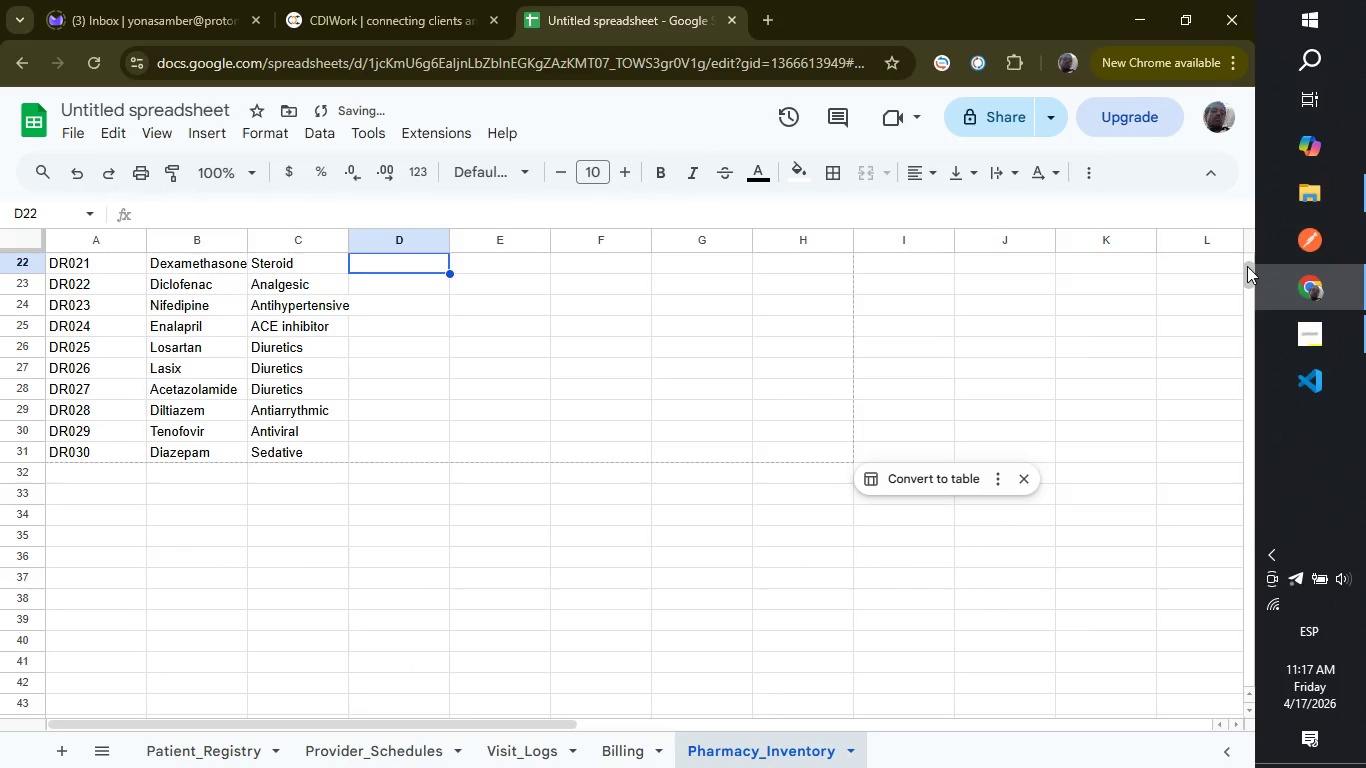 
key(Enter)
 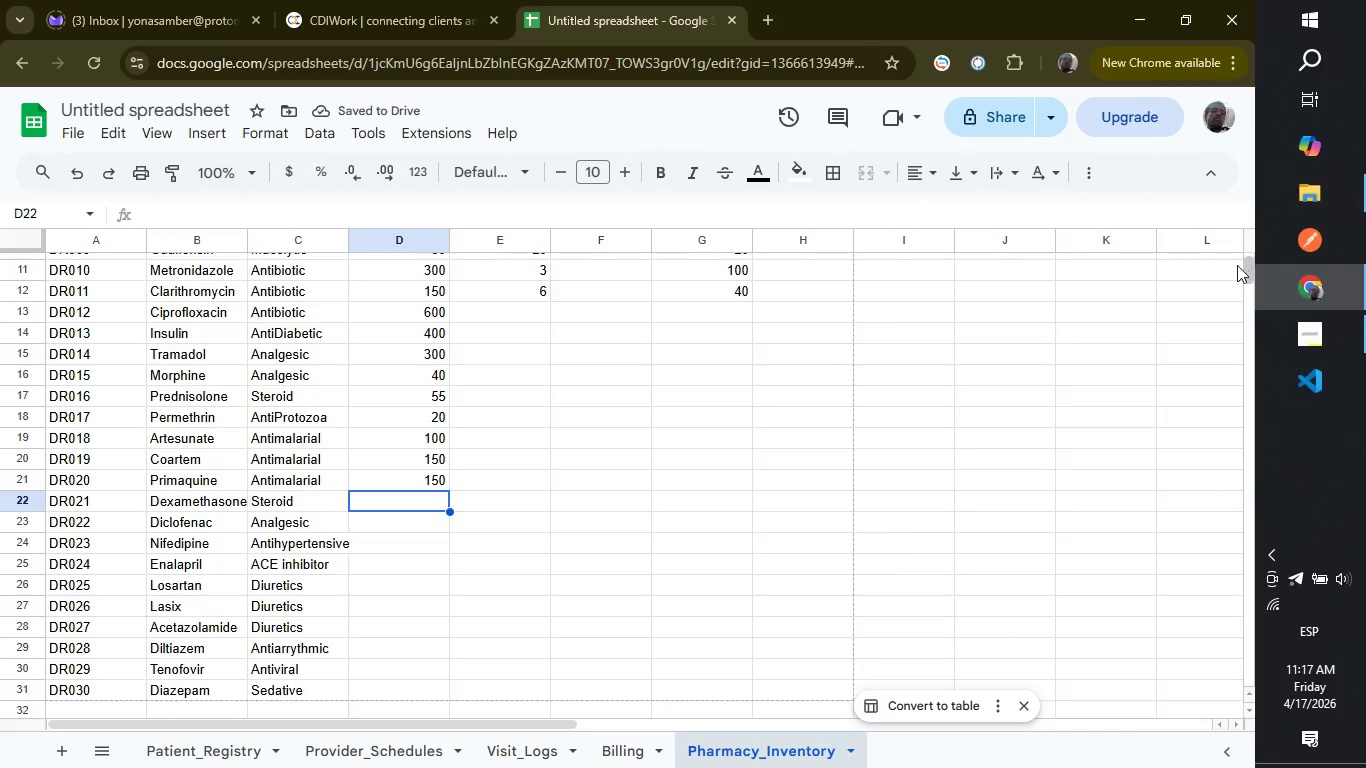 
wait(6.34)
 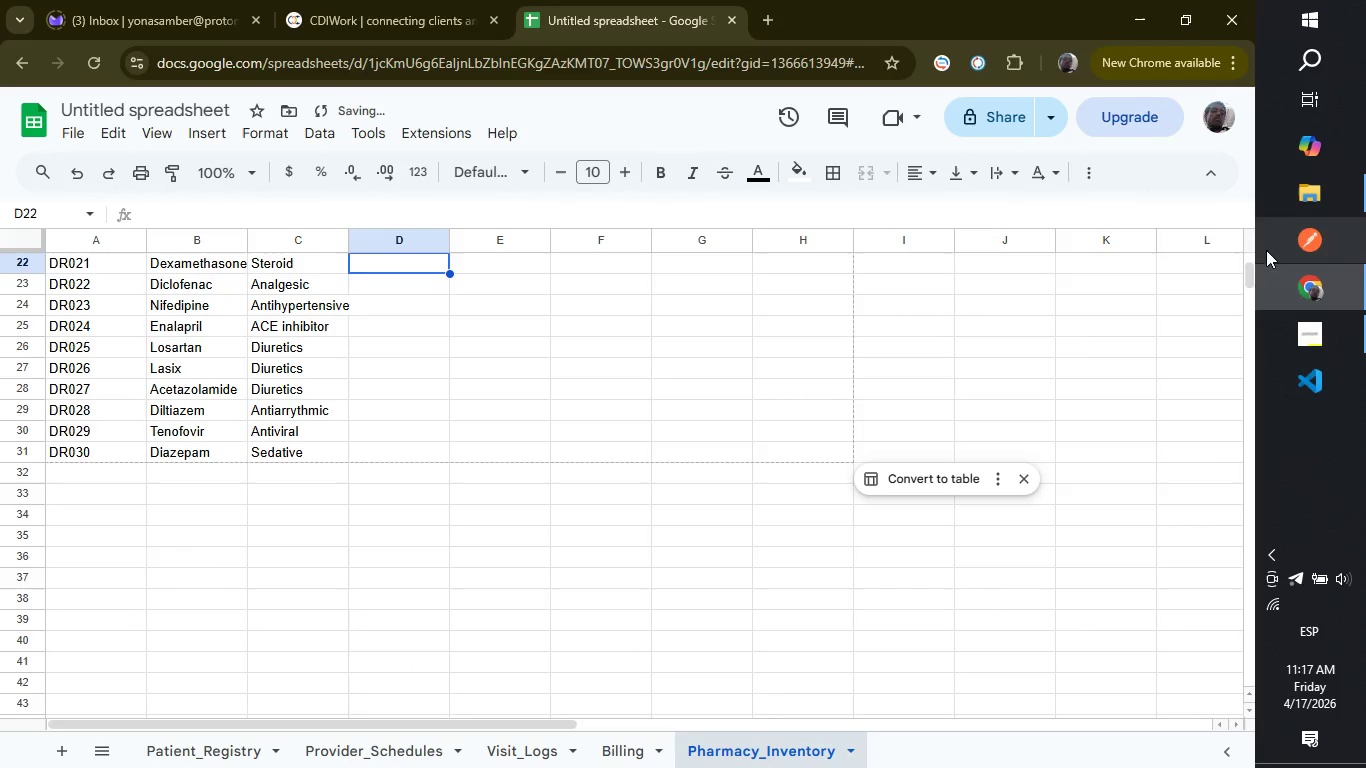 
left_click([517, 307])
 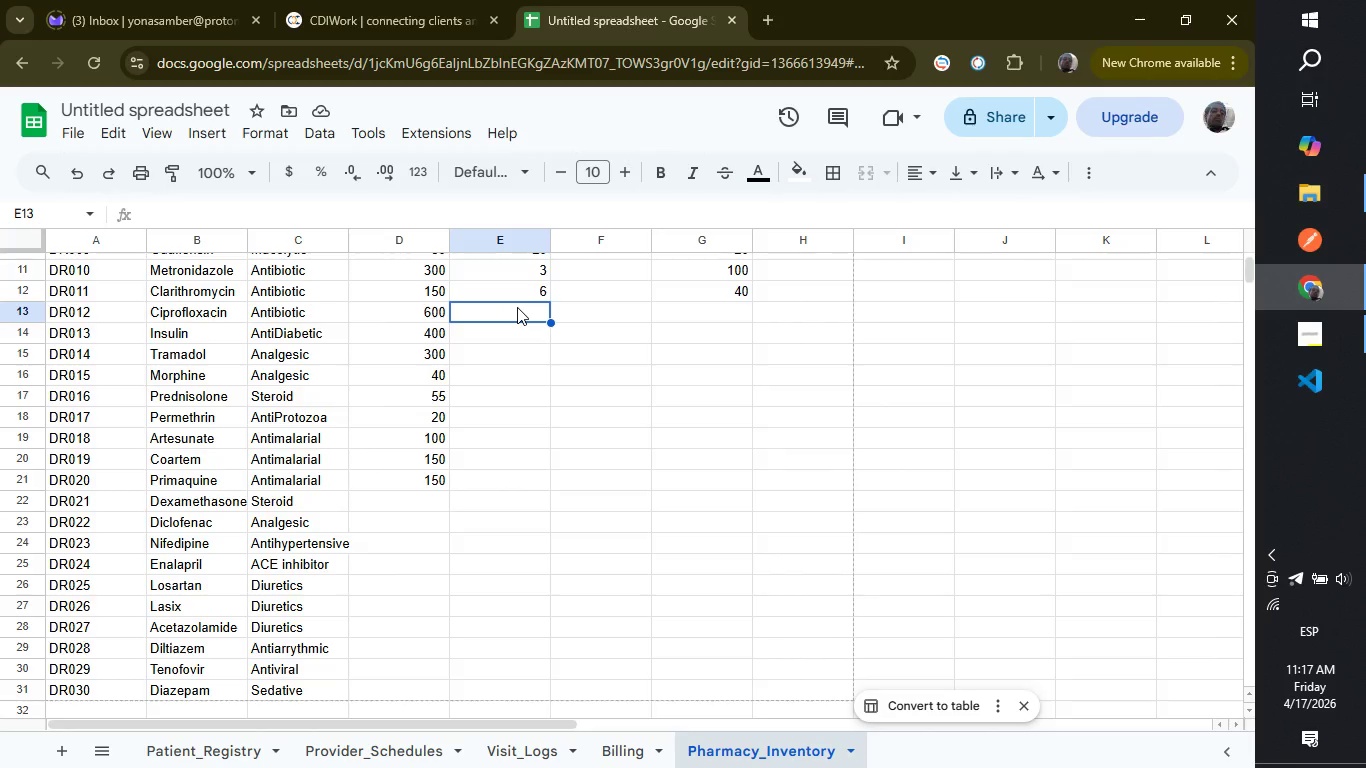 
key(8)
 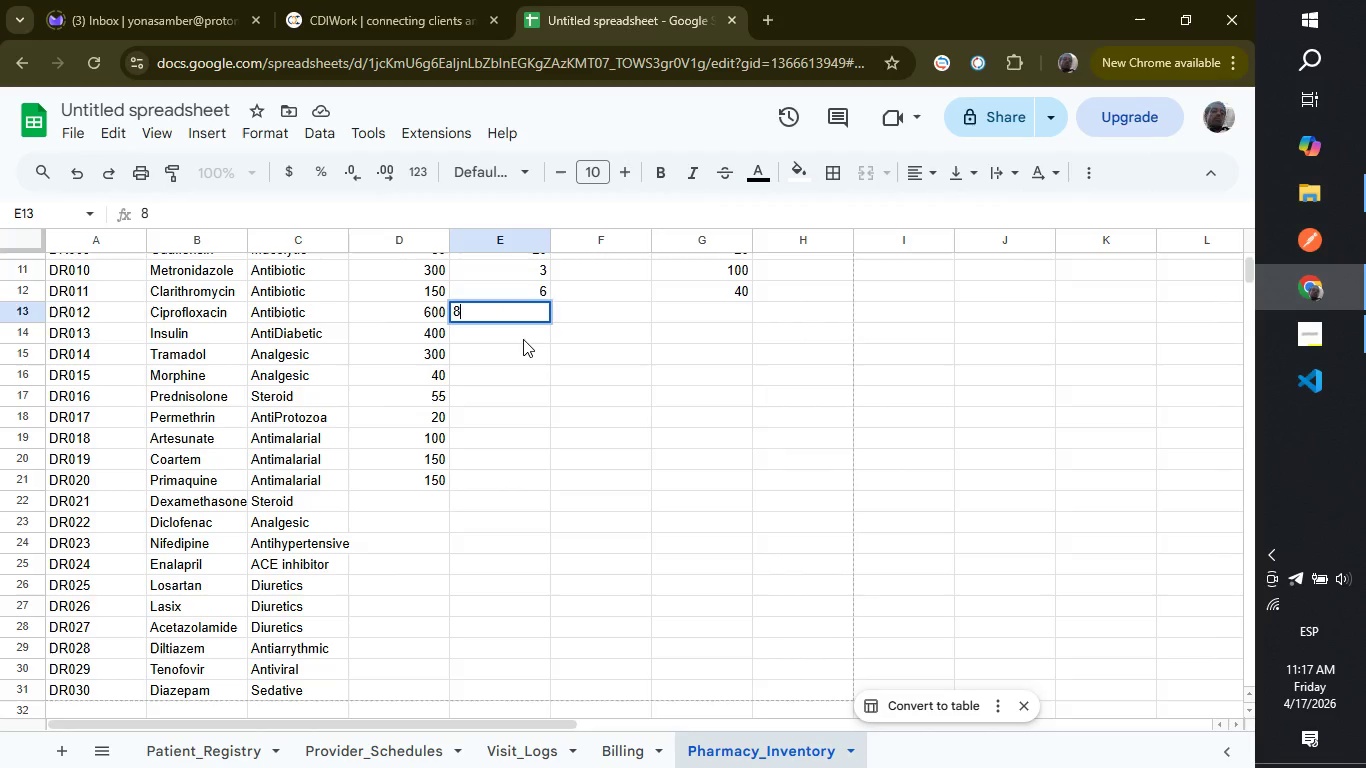 
left_click([523, 339])
 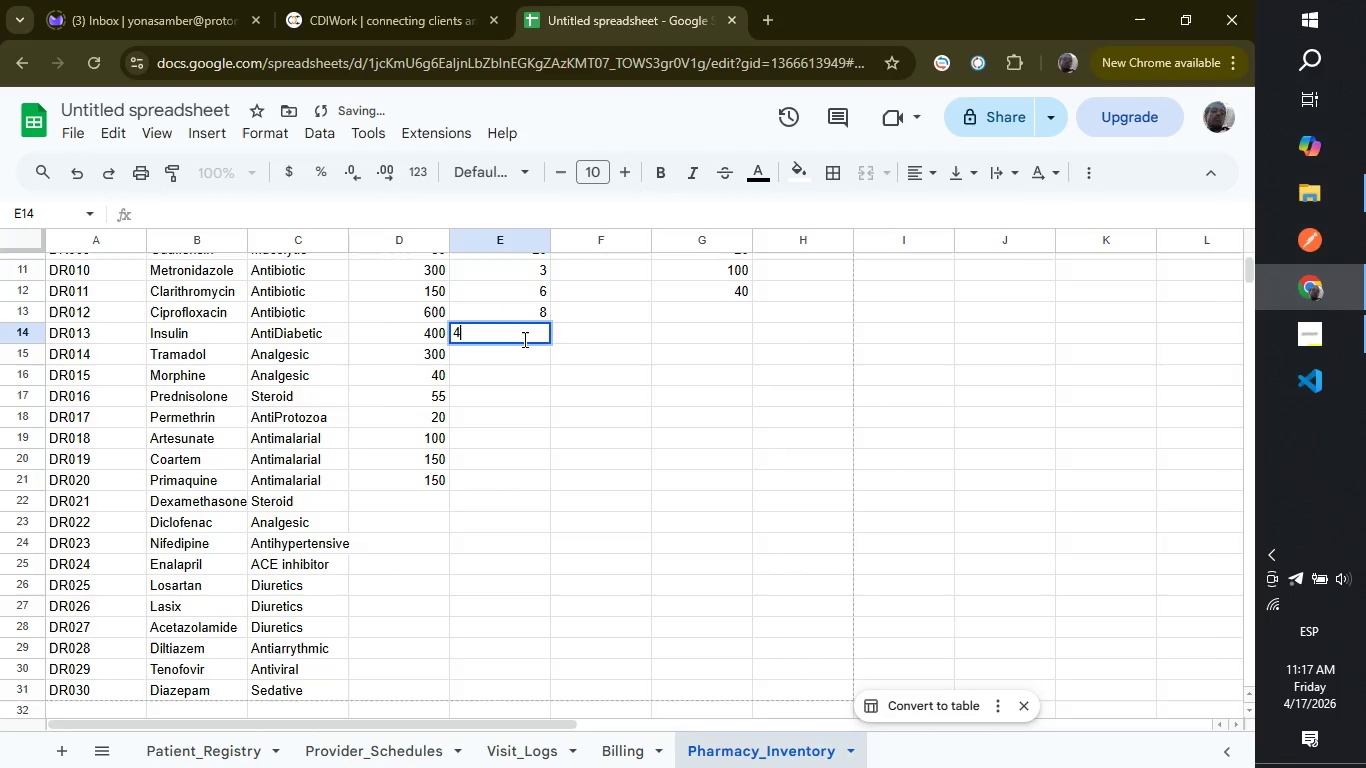 
key(4)
 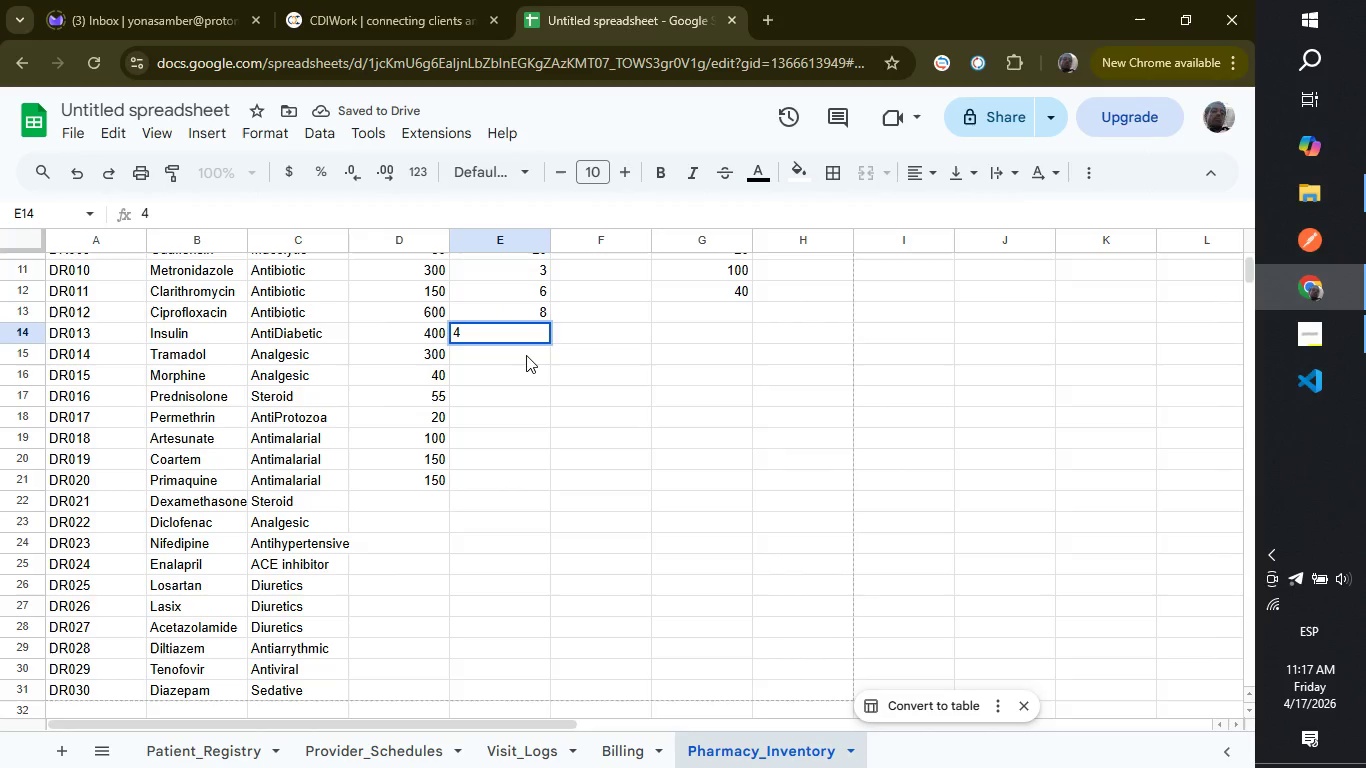 
left_click([526, 355])
 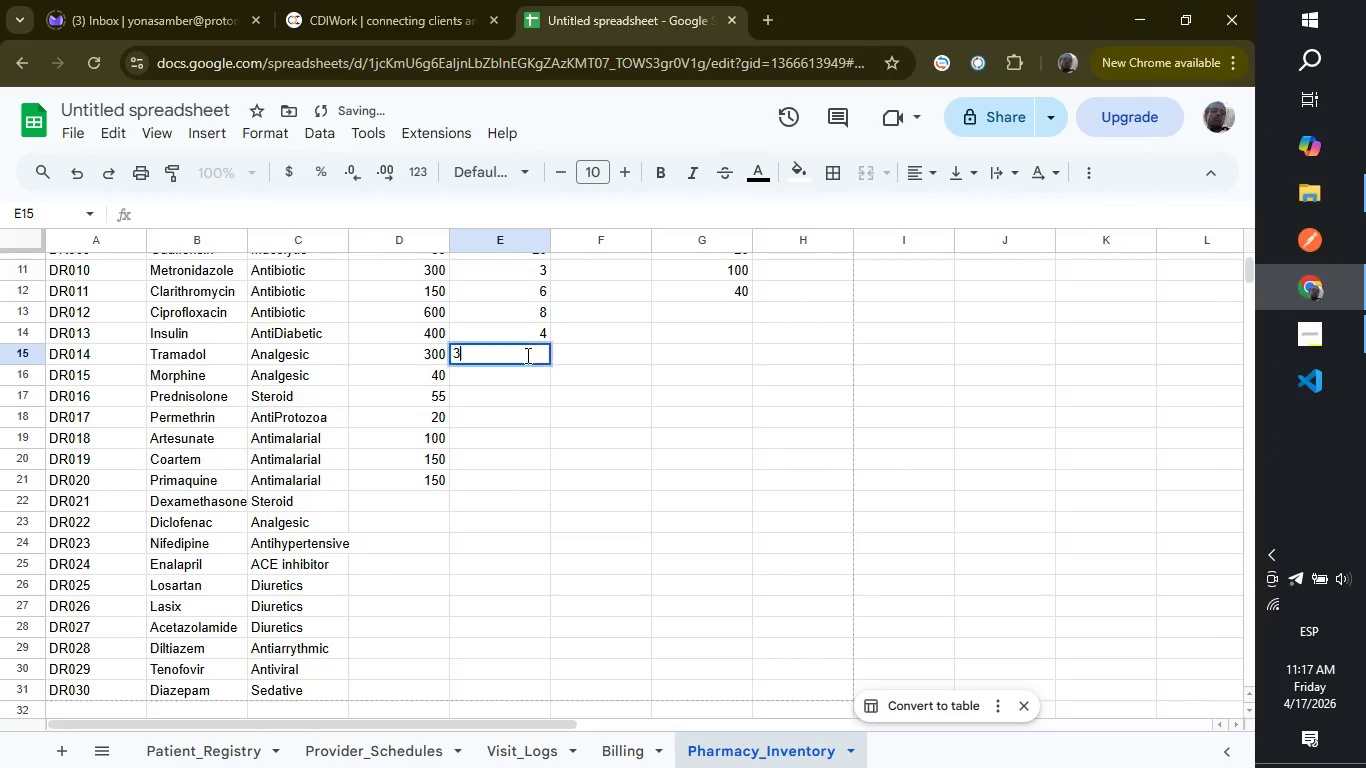 
key(3)
 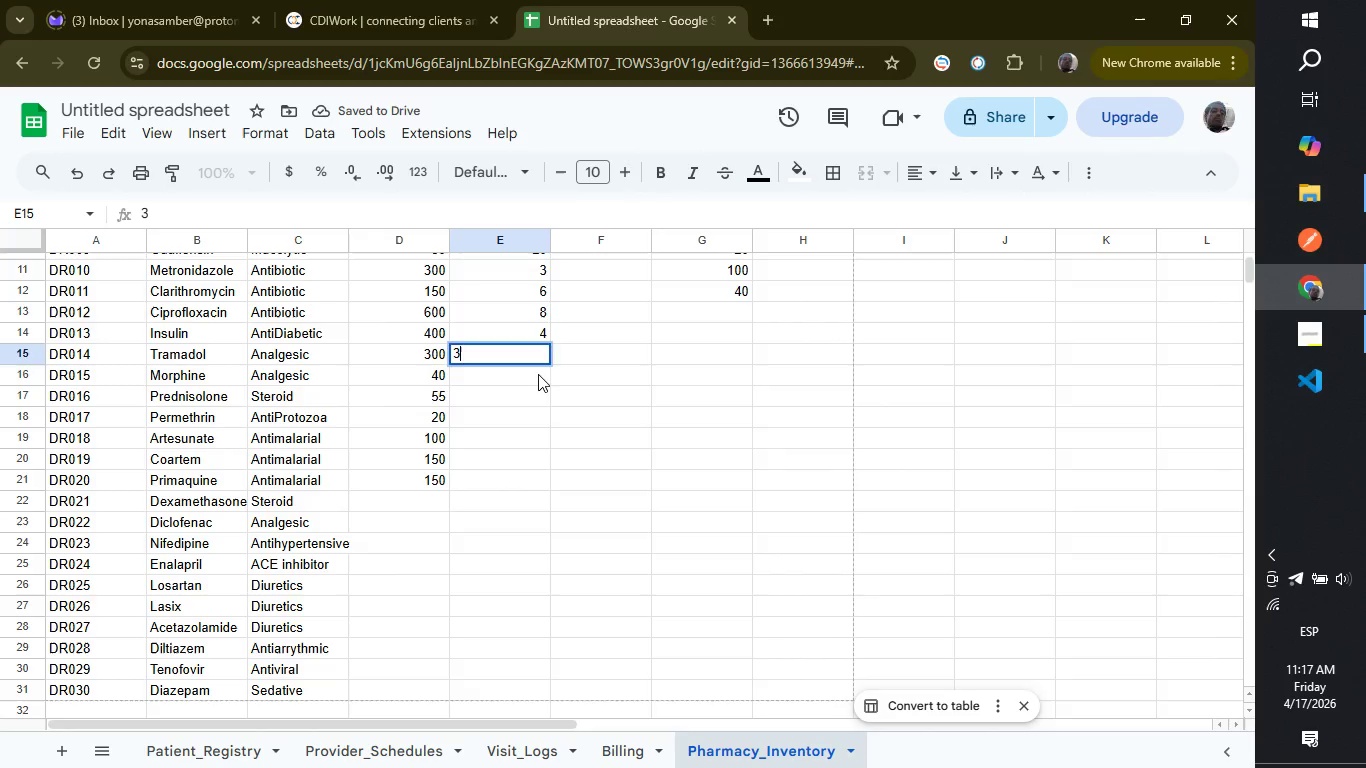 
left_click([538, 374])
 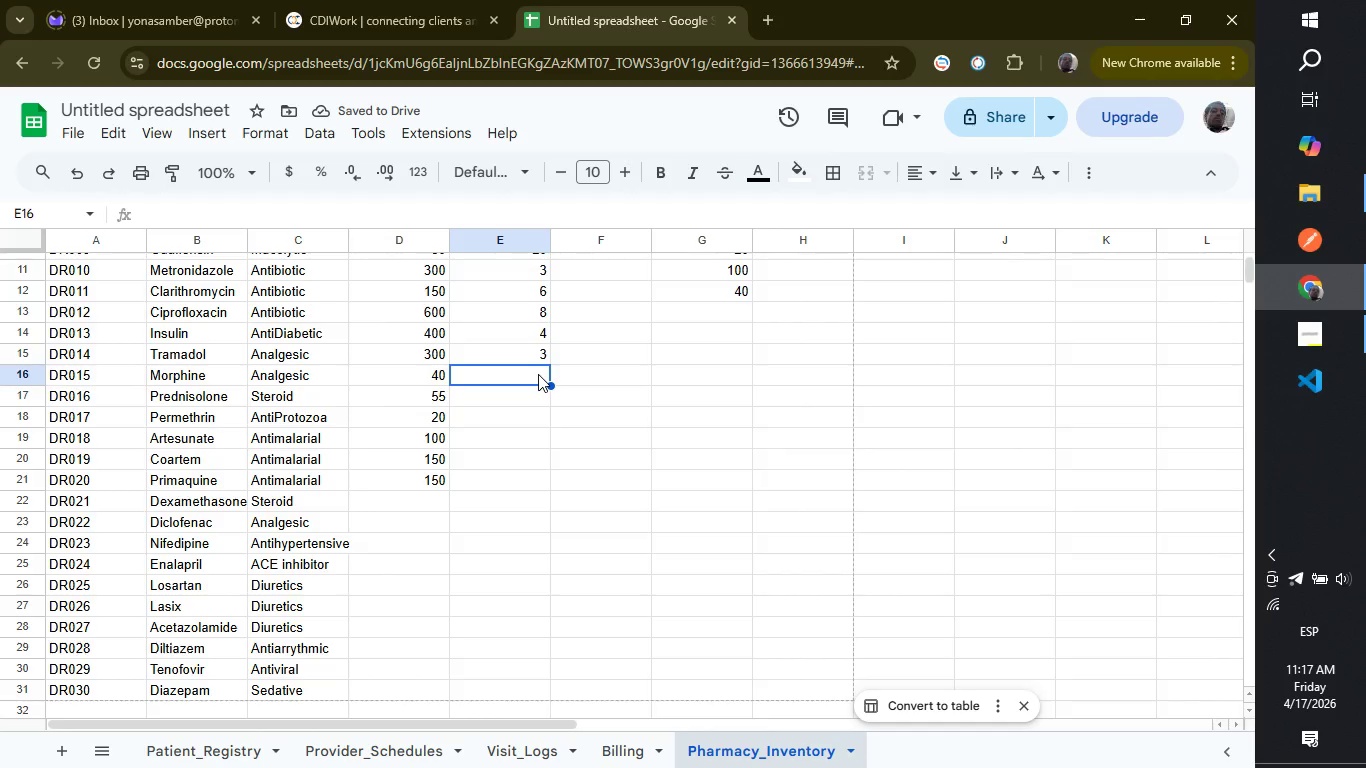 
key(6)
 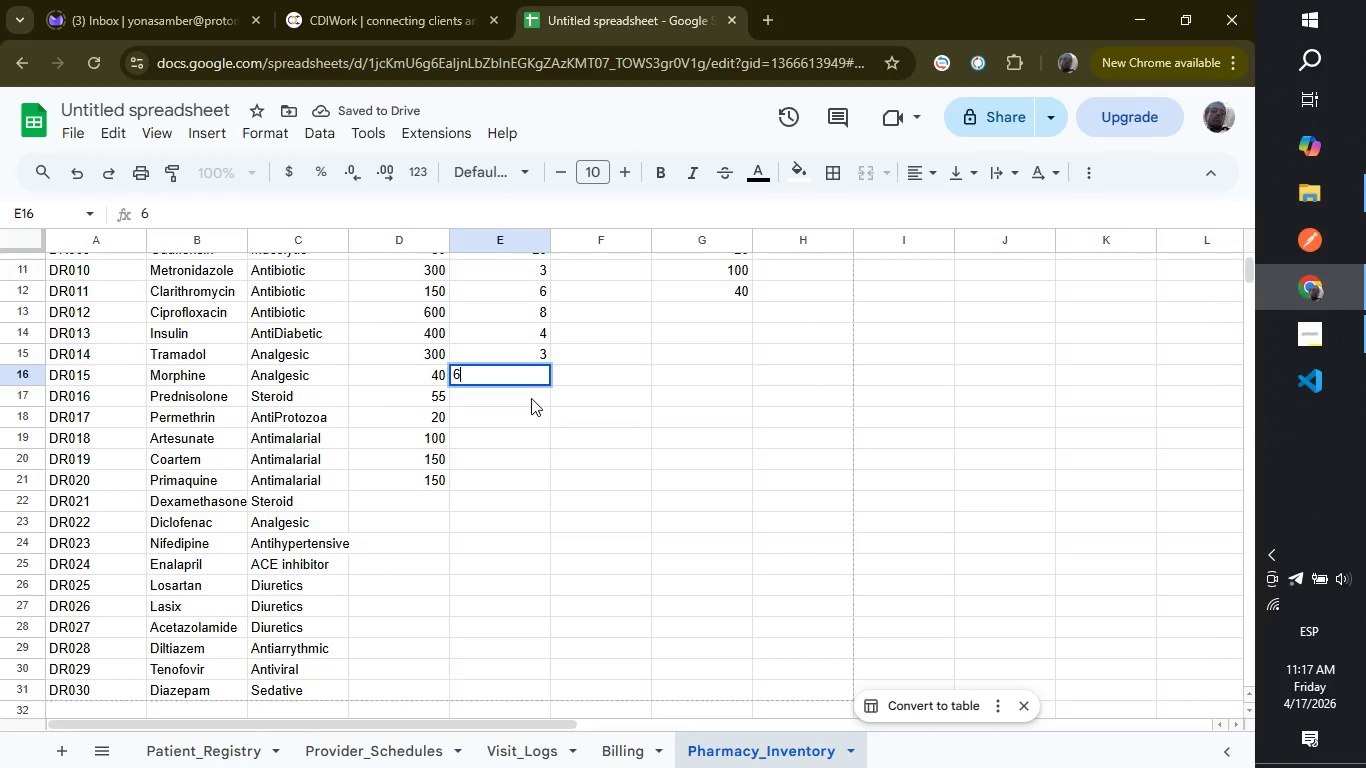 
left_click([531, 398])
 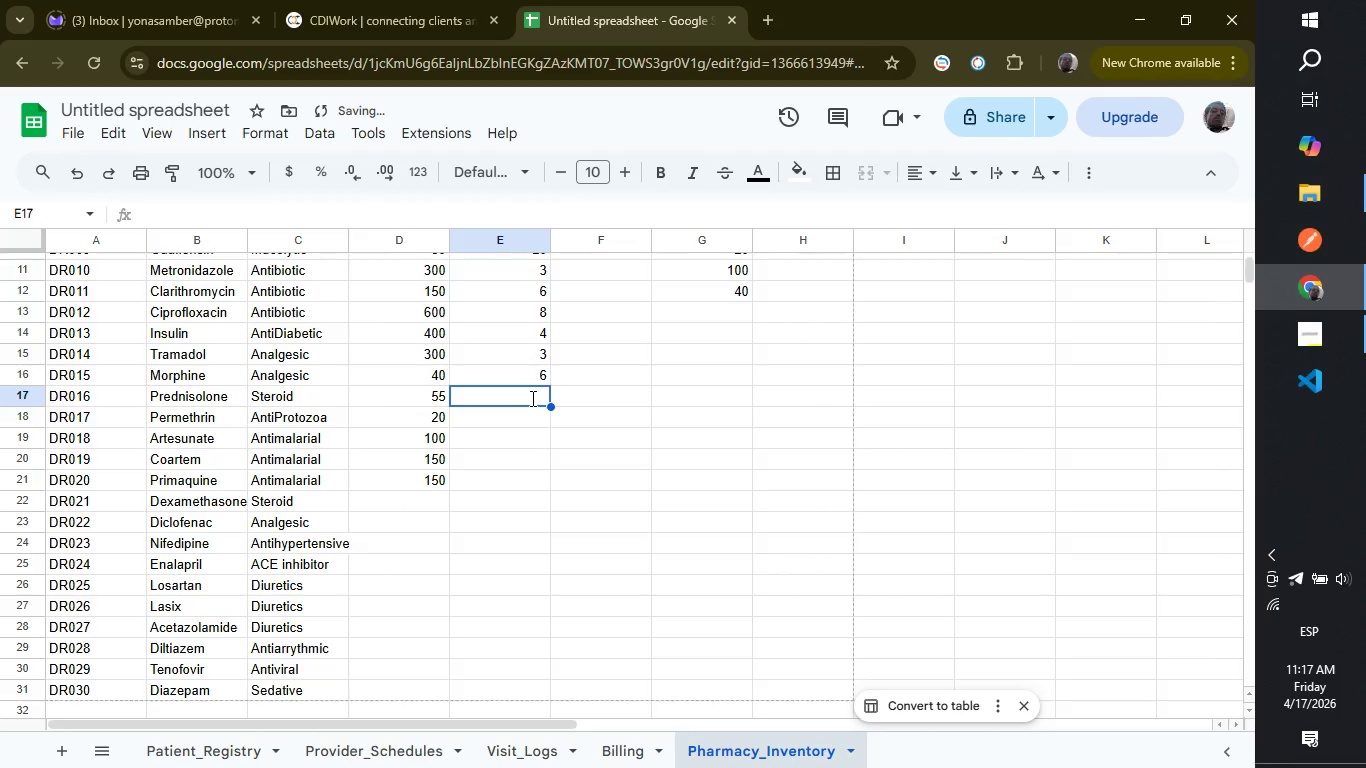 
key(4)
 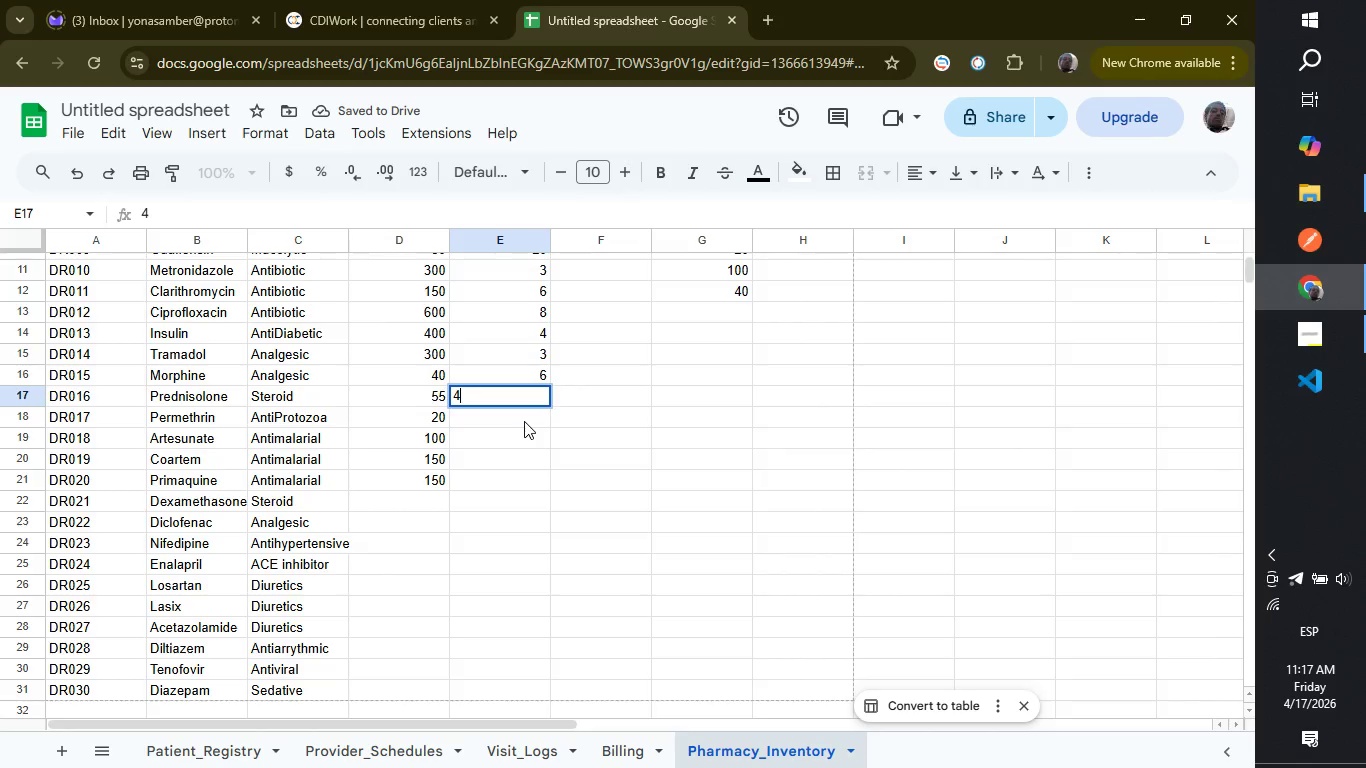 
left_click([524, 421])
 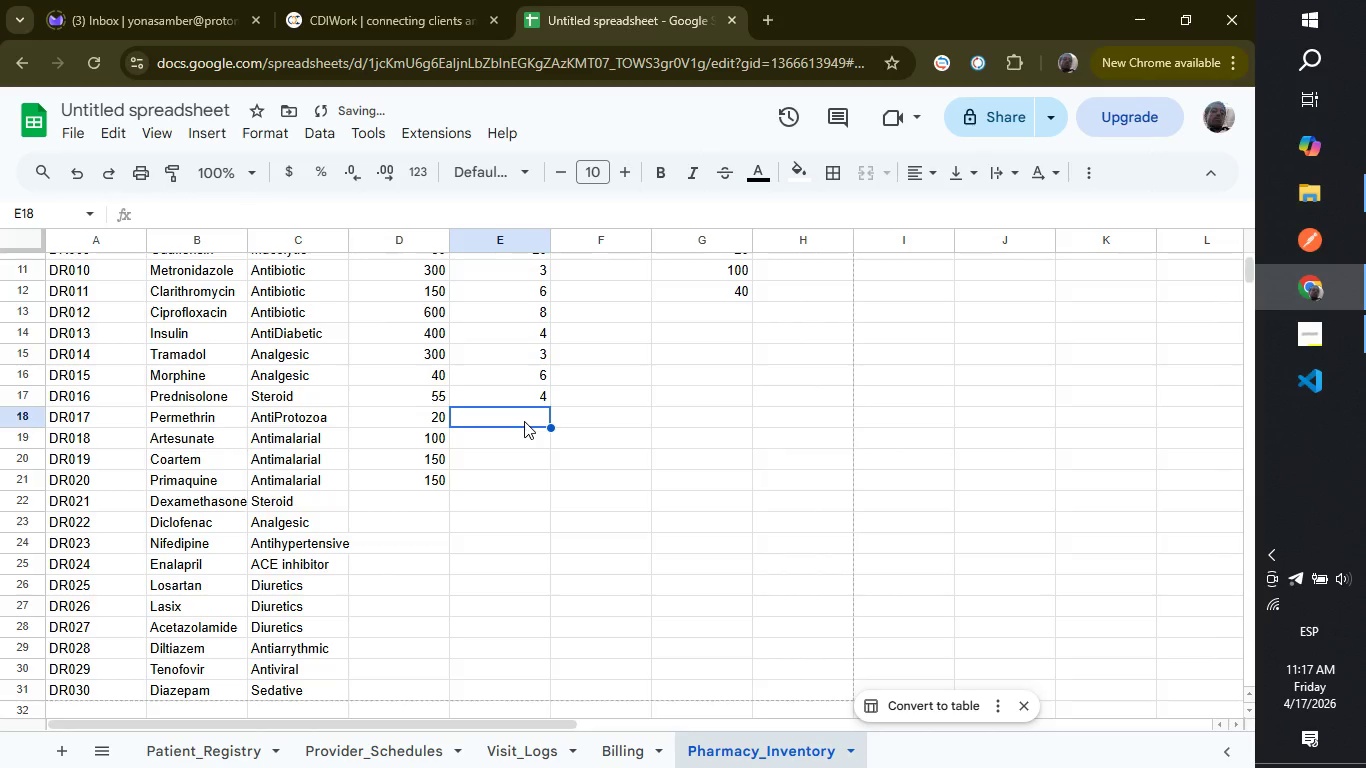 
key(9)
 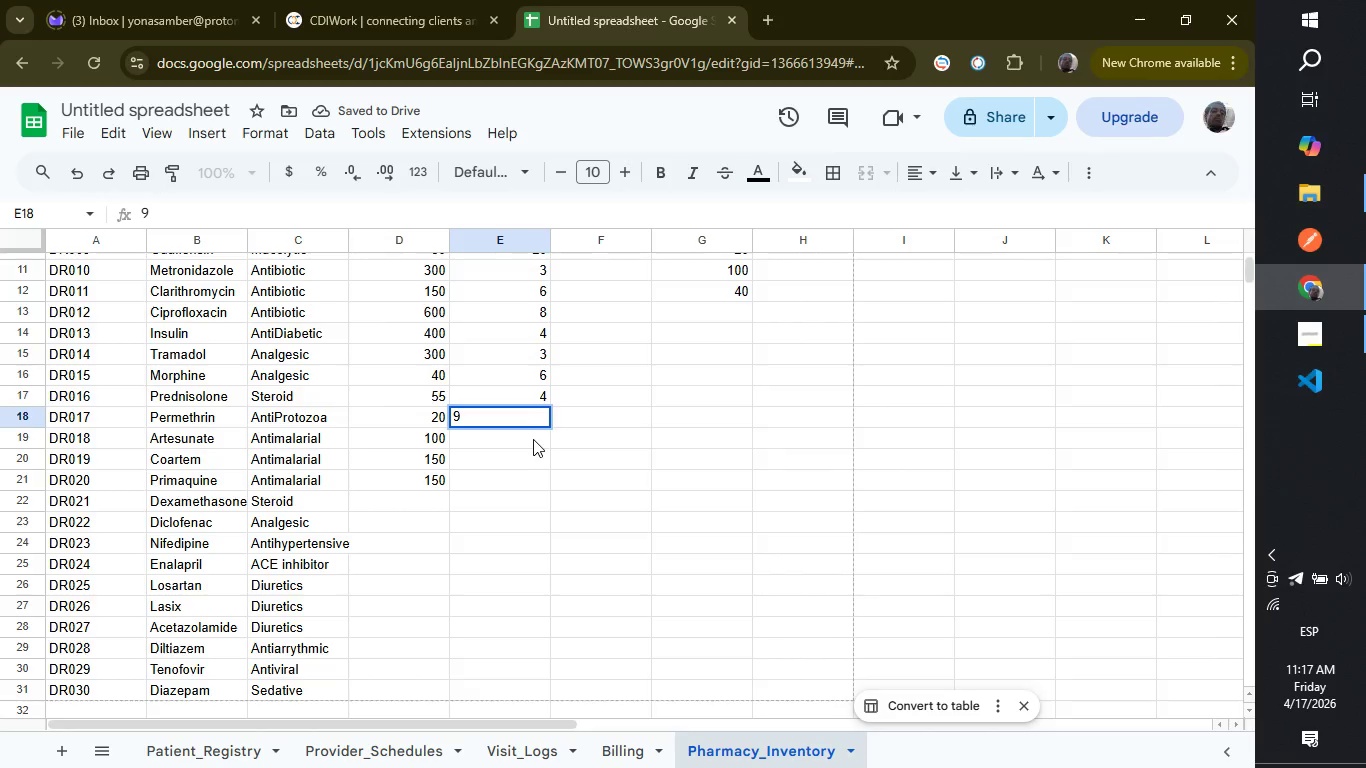 
left_click([533, 440])
 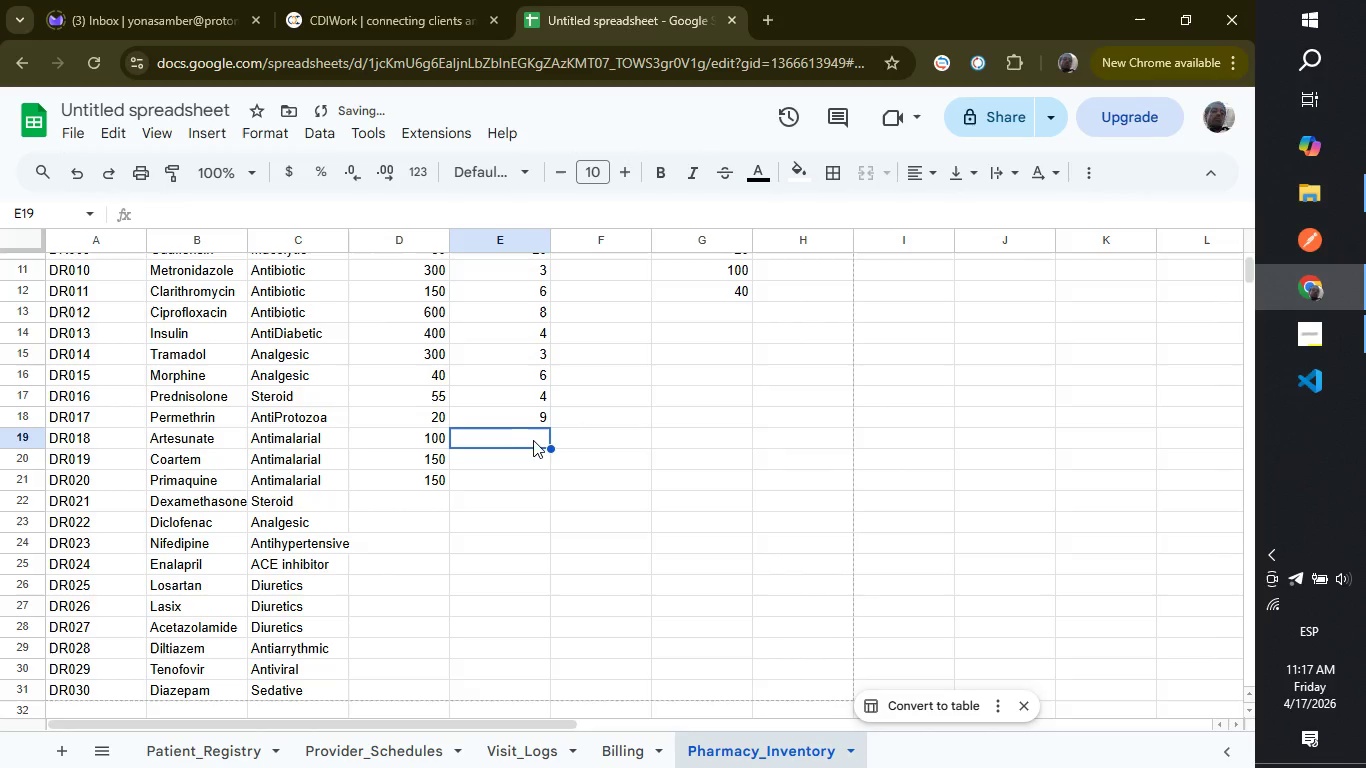 
key(4)
 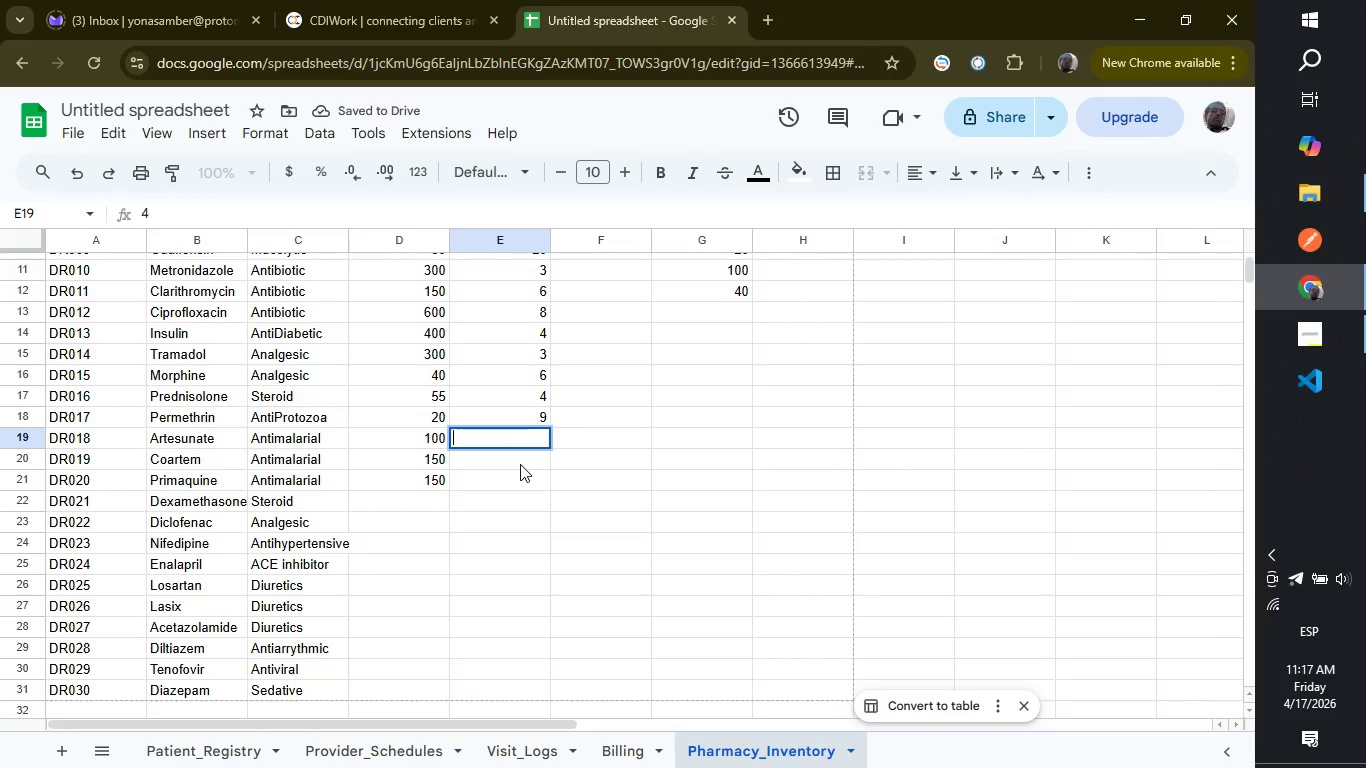 
key(Backspace)
 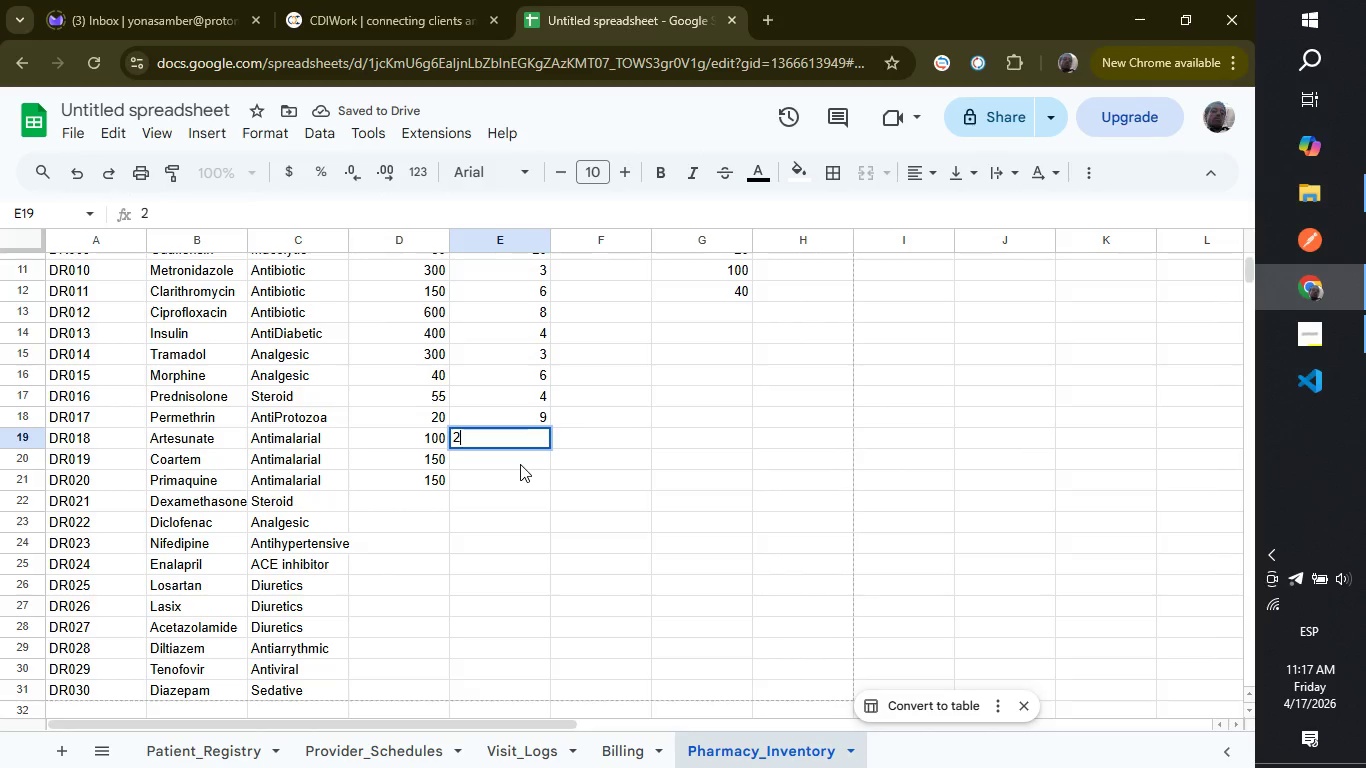 
key(2)
 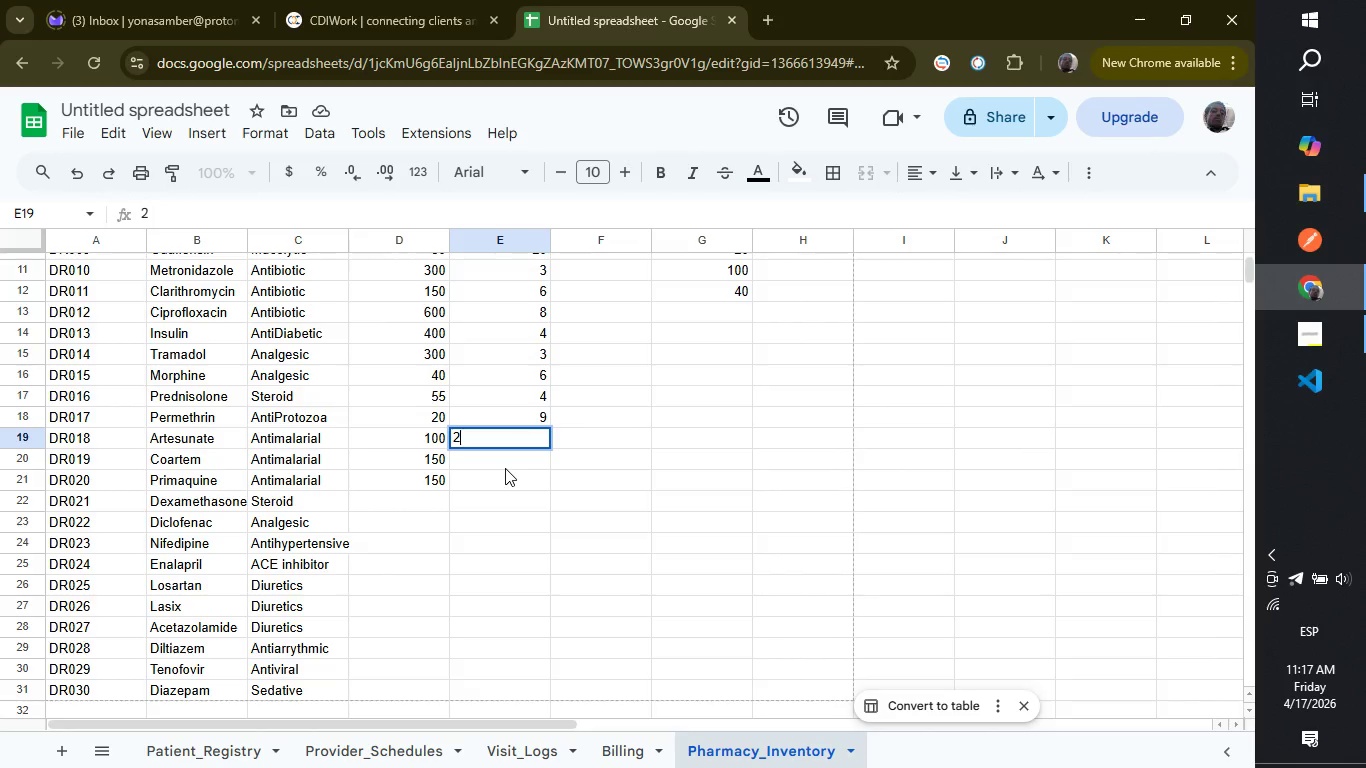 
left_click([505, 468])
 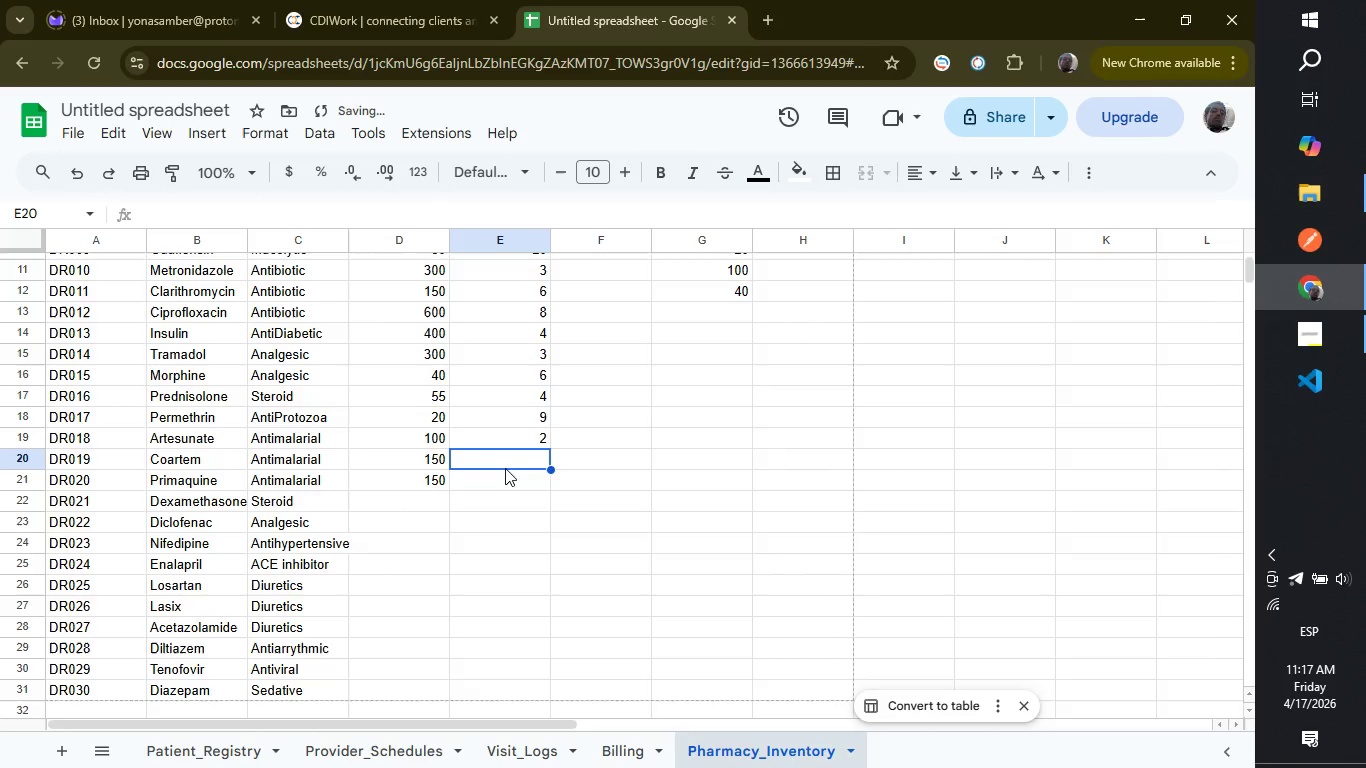 
key(2)
 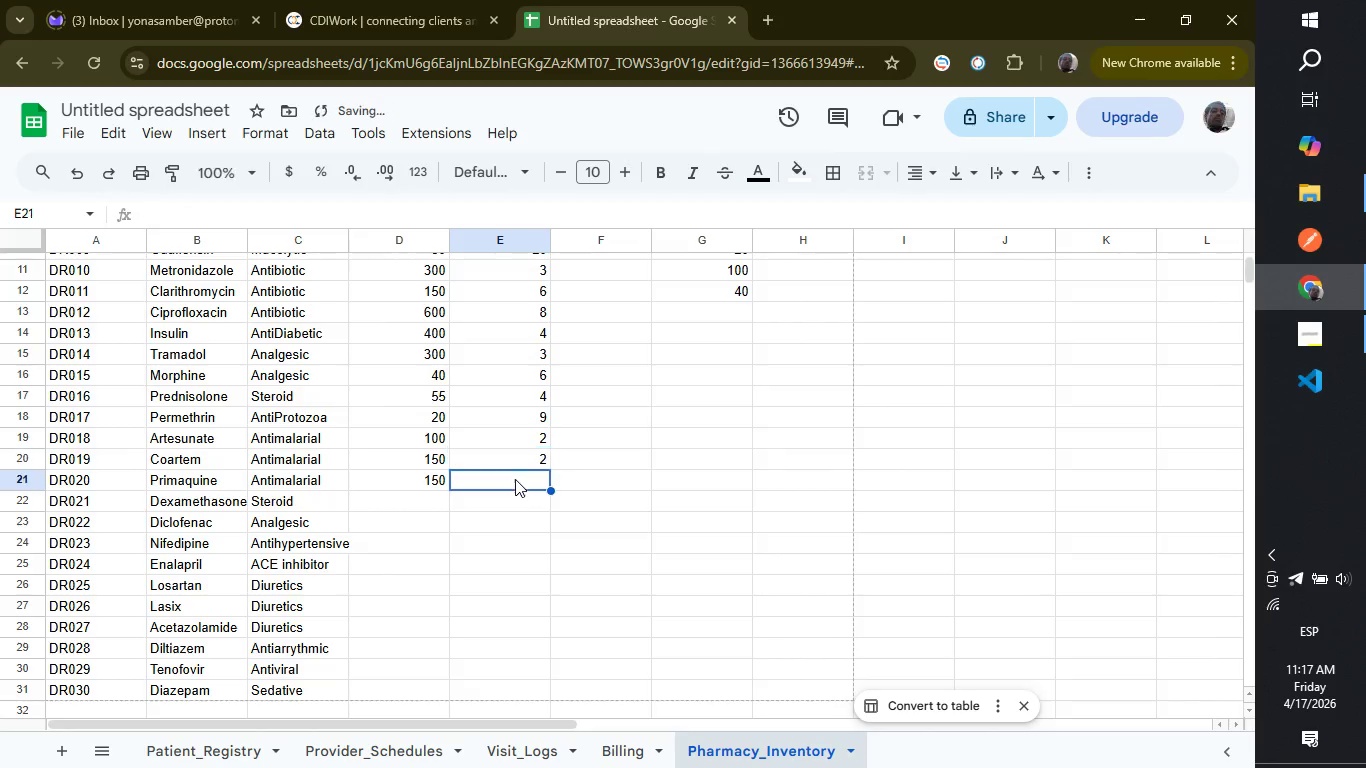 
left_click([515, 479])
 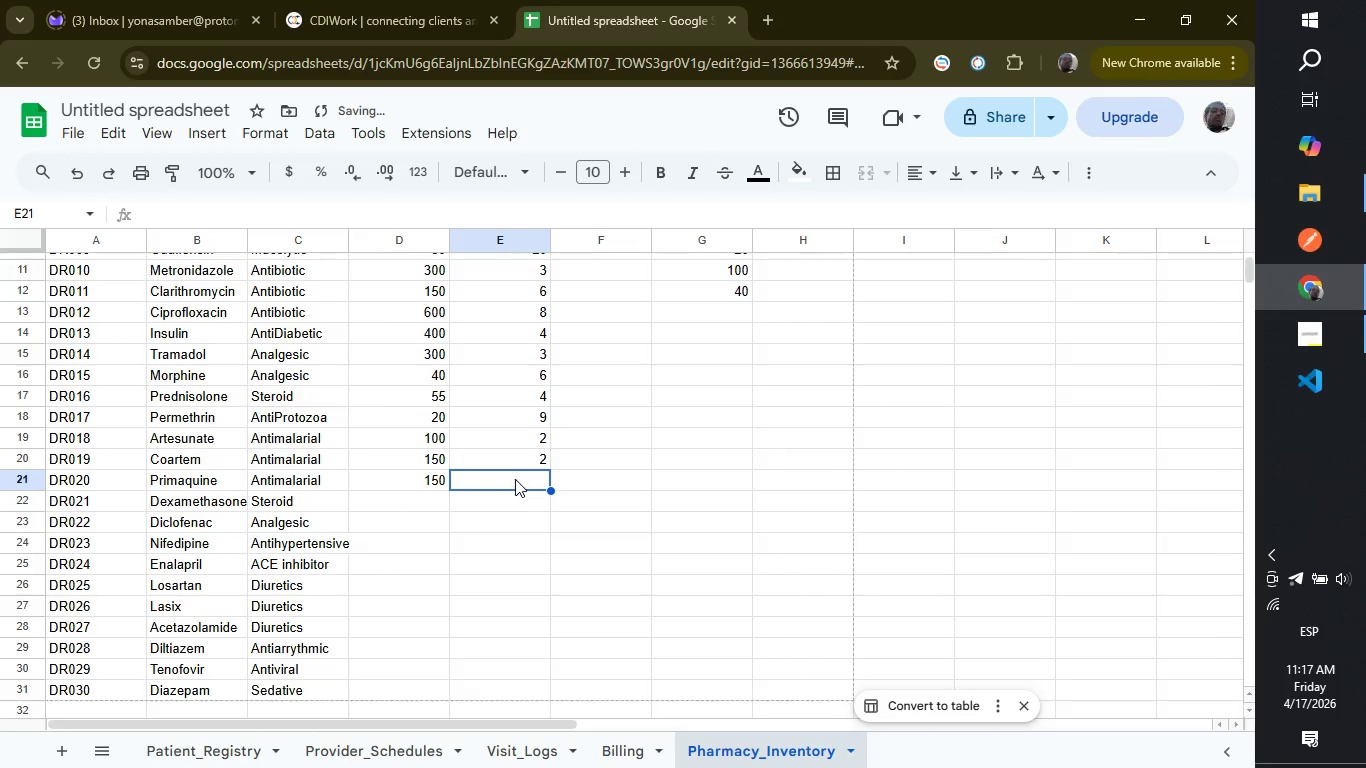 
key(3)
 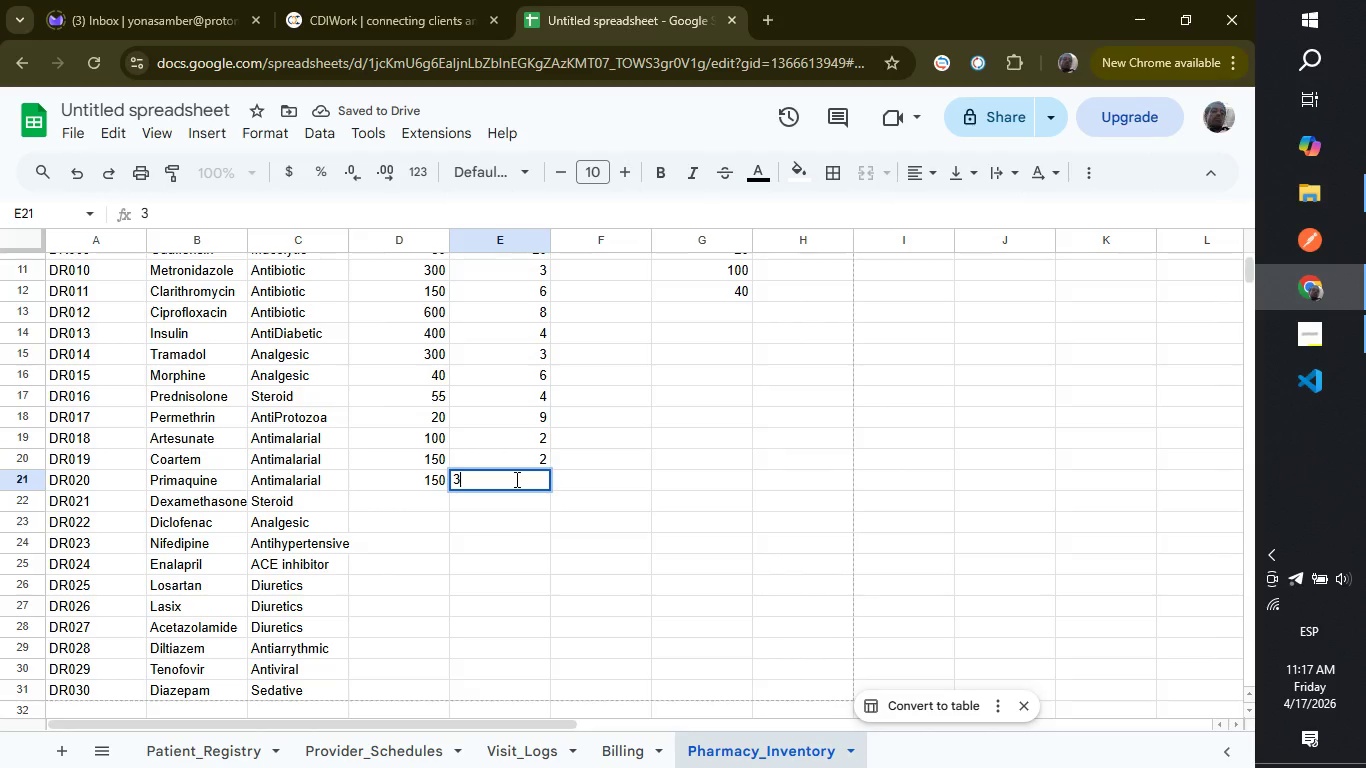 
key(Enter)
 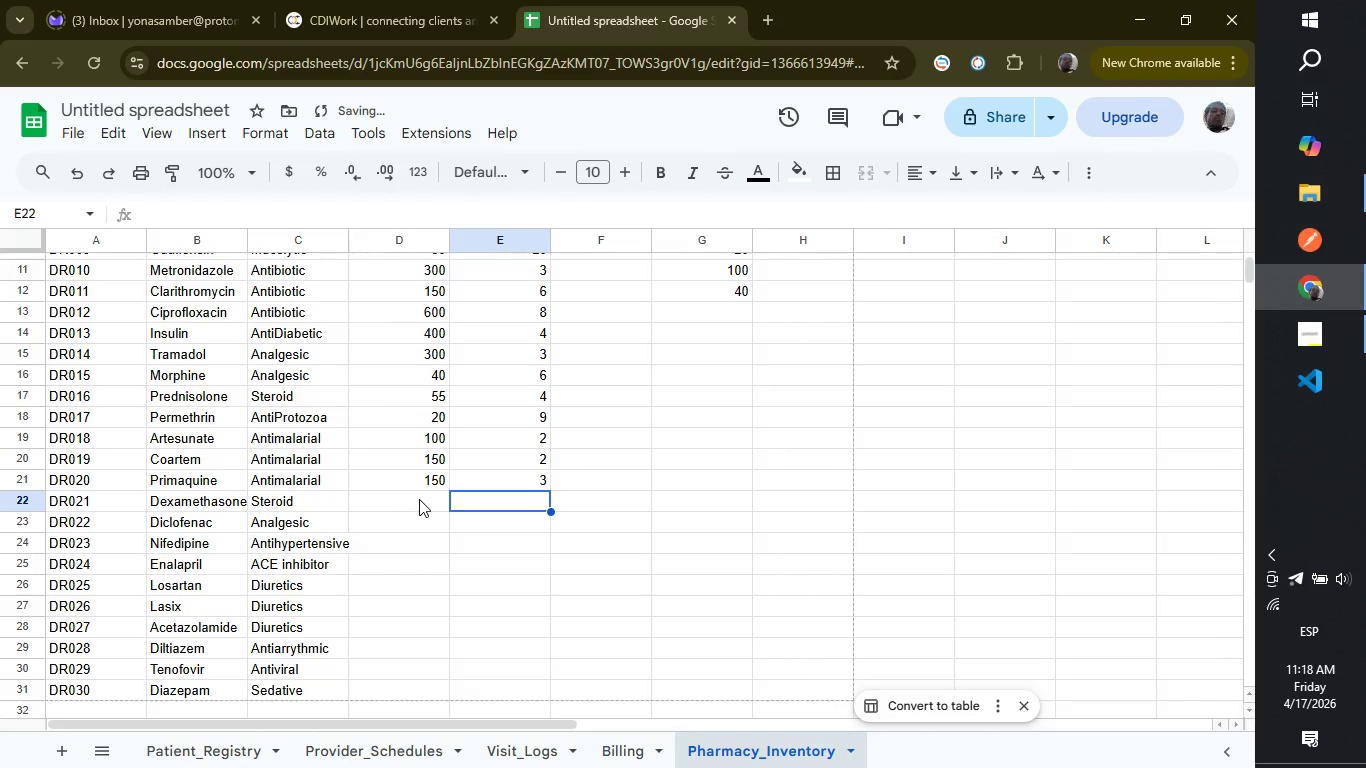 
left_click([419, 499])
 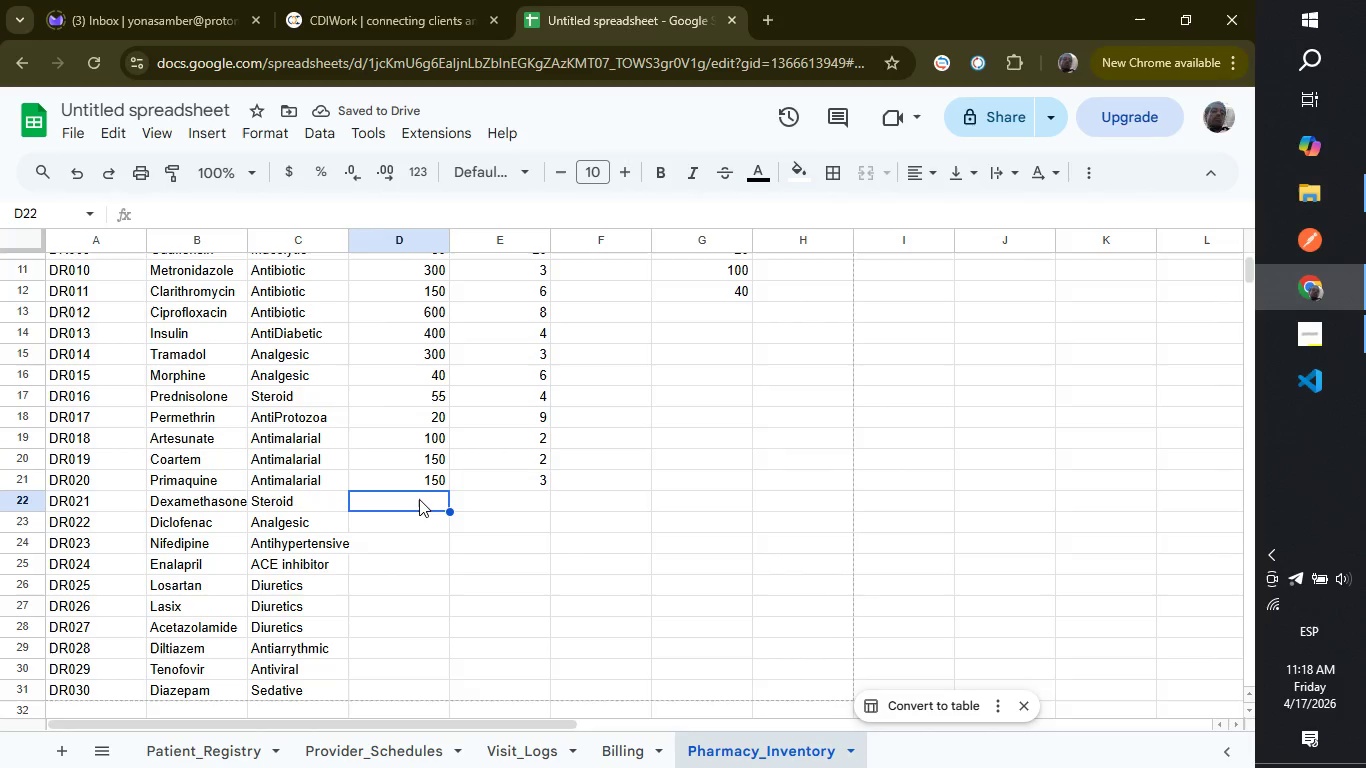 
type(250)
 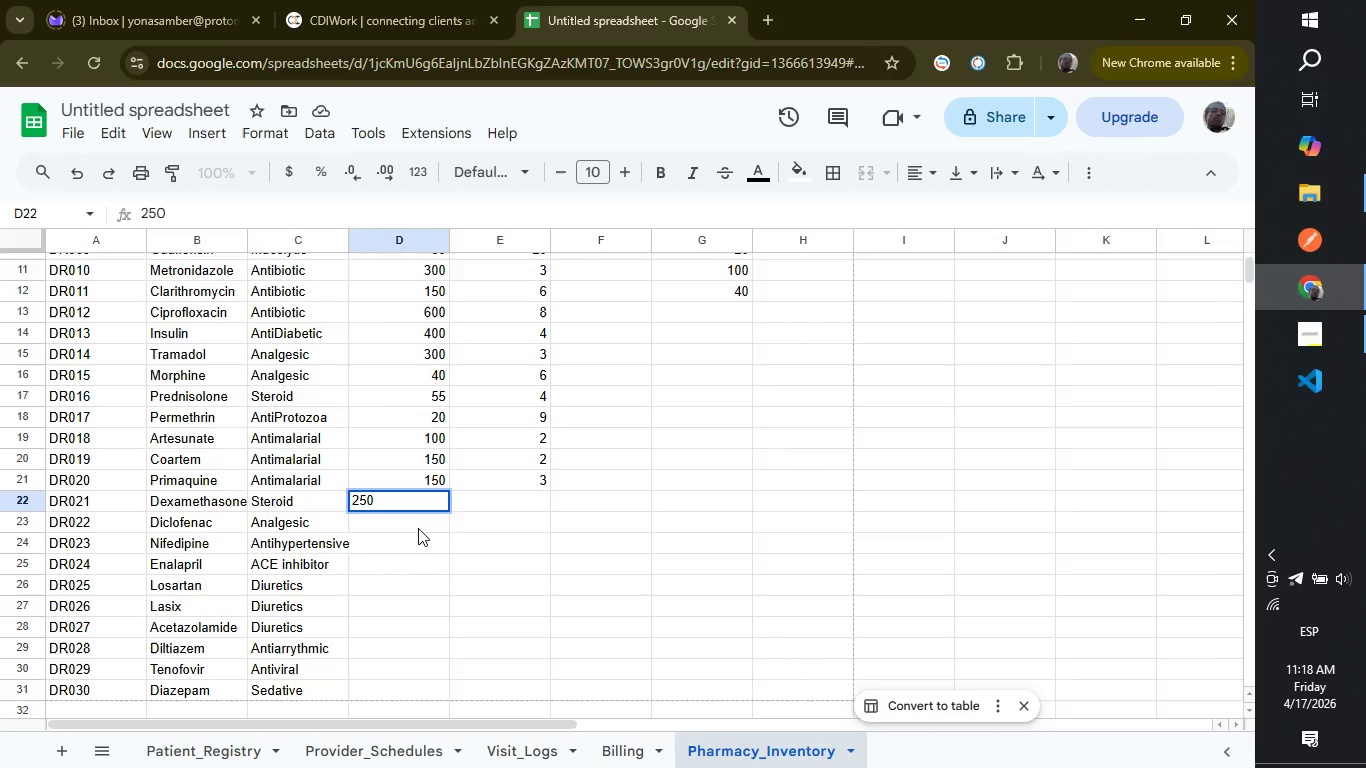 
left_click([418, 528])
 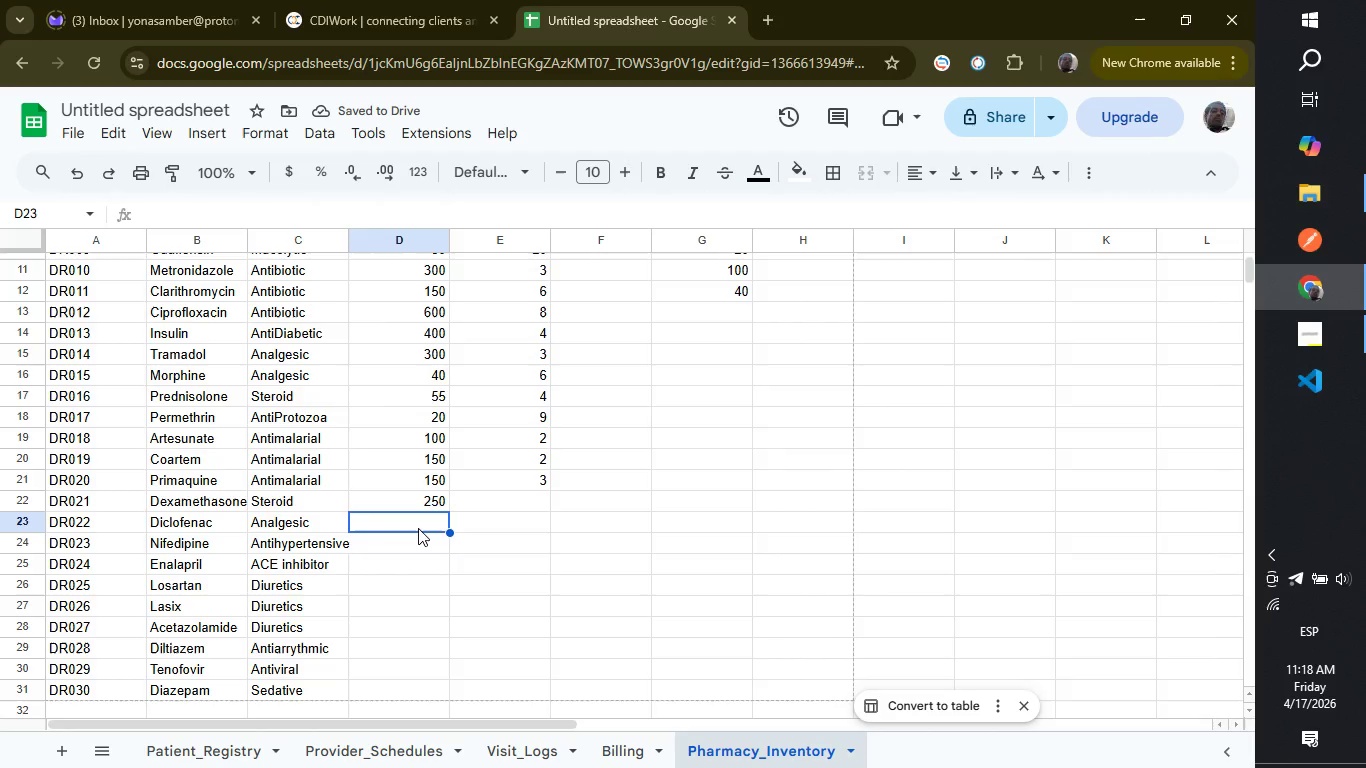 
type(200)
 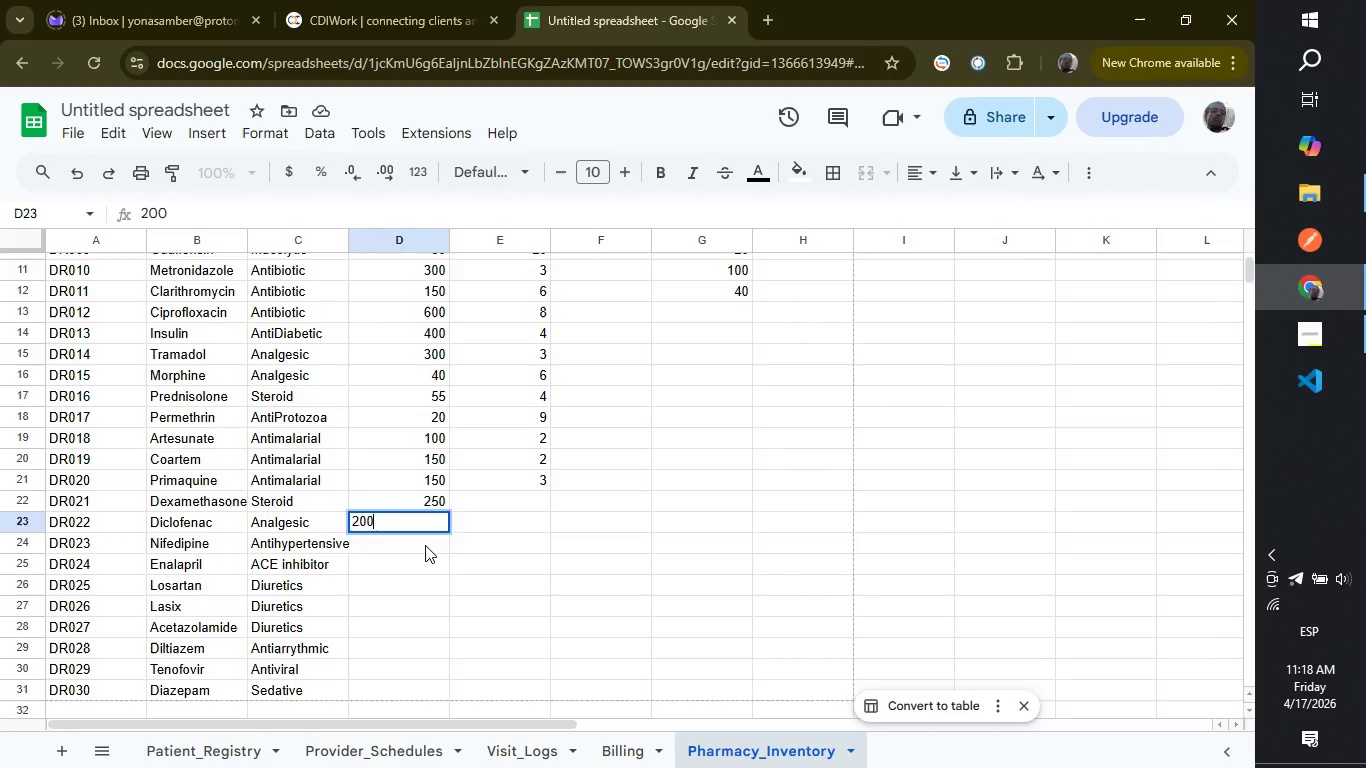 
left_click([425, 545])
 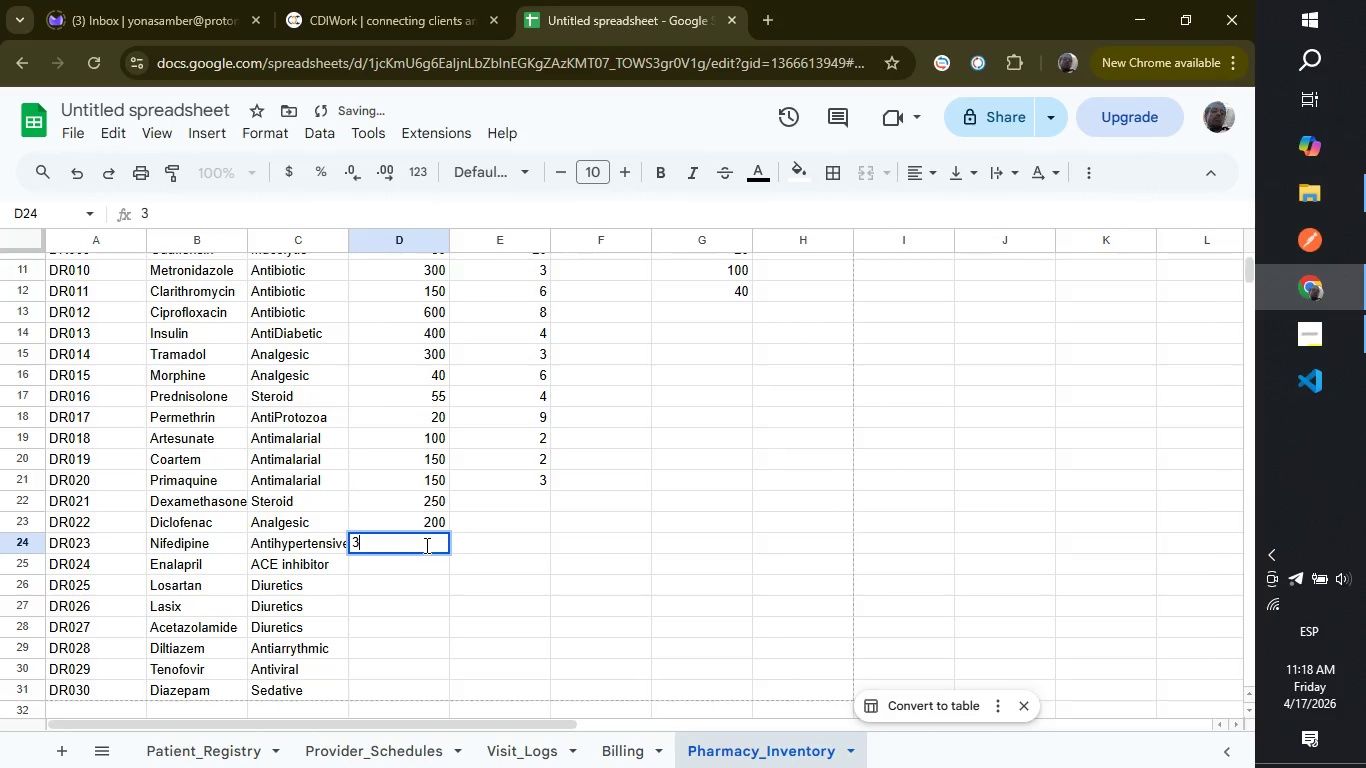 
type(300)
 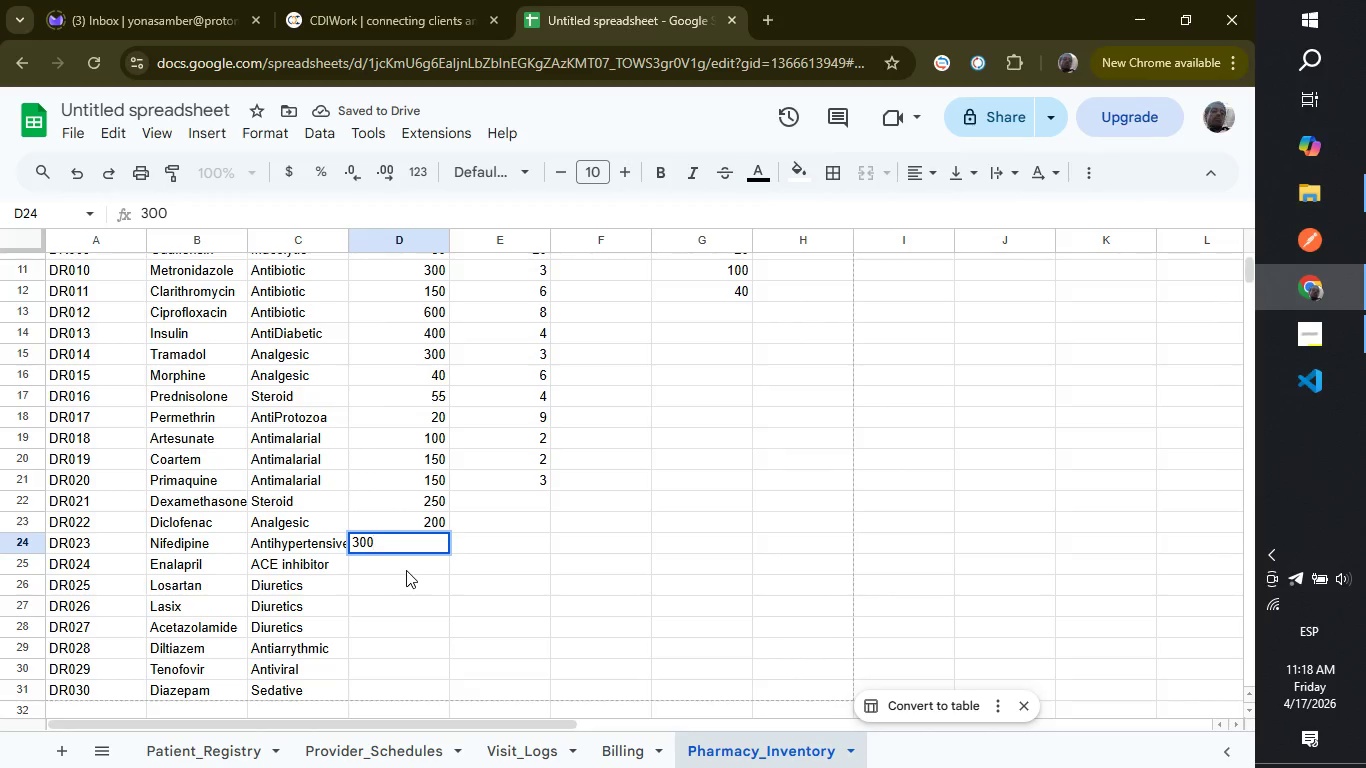 
left_click([406, 570])
 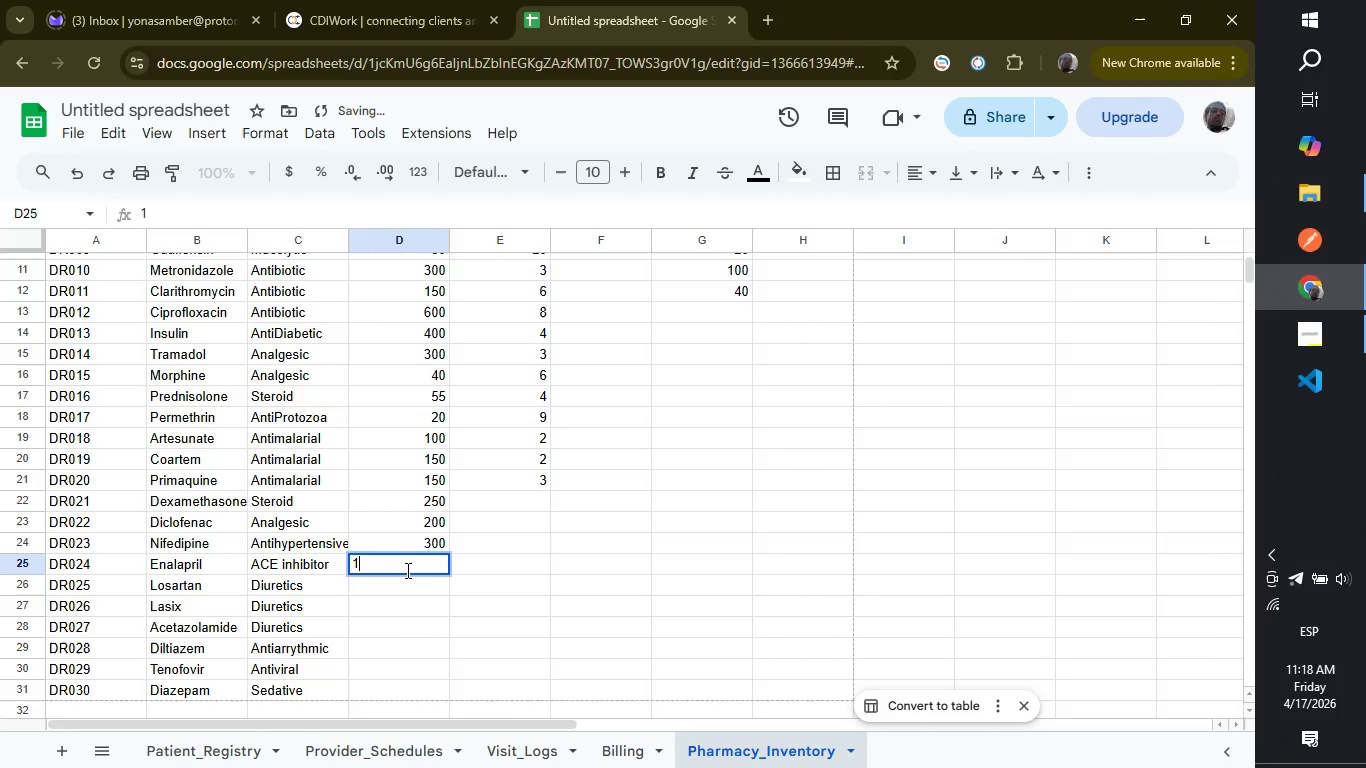 
type(150)
 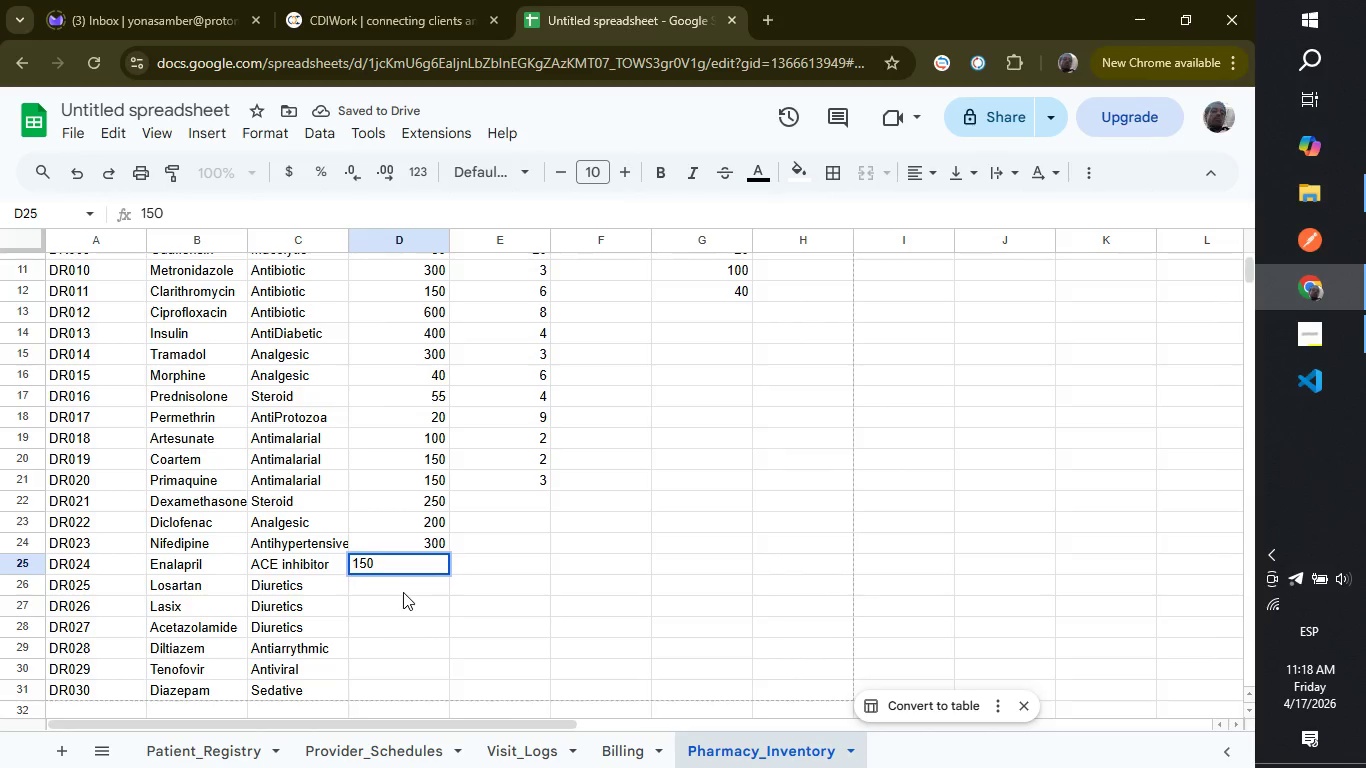 
left_click([403, 592])
 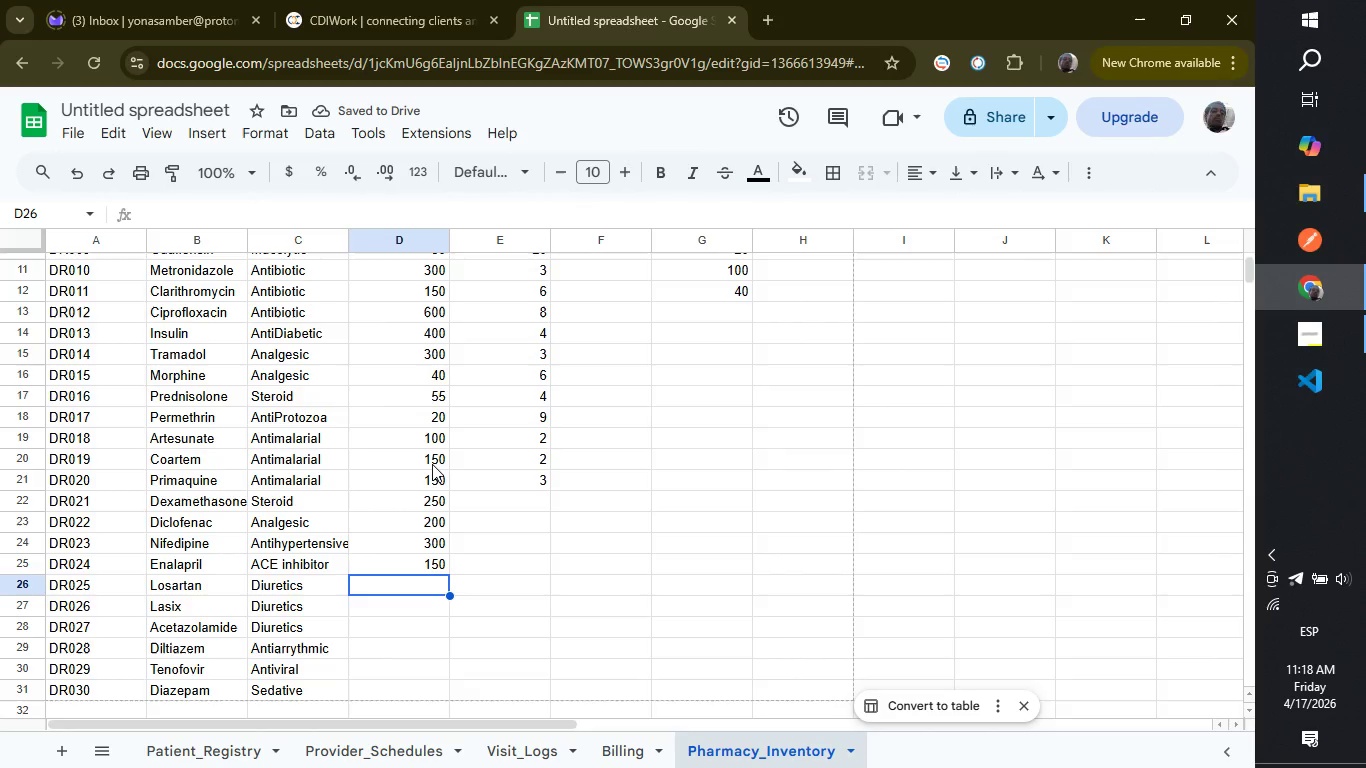 
left_click([433, 478])
 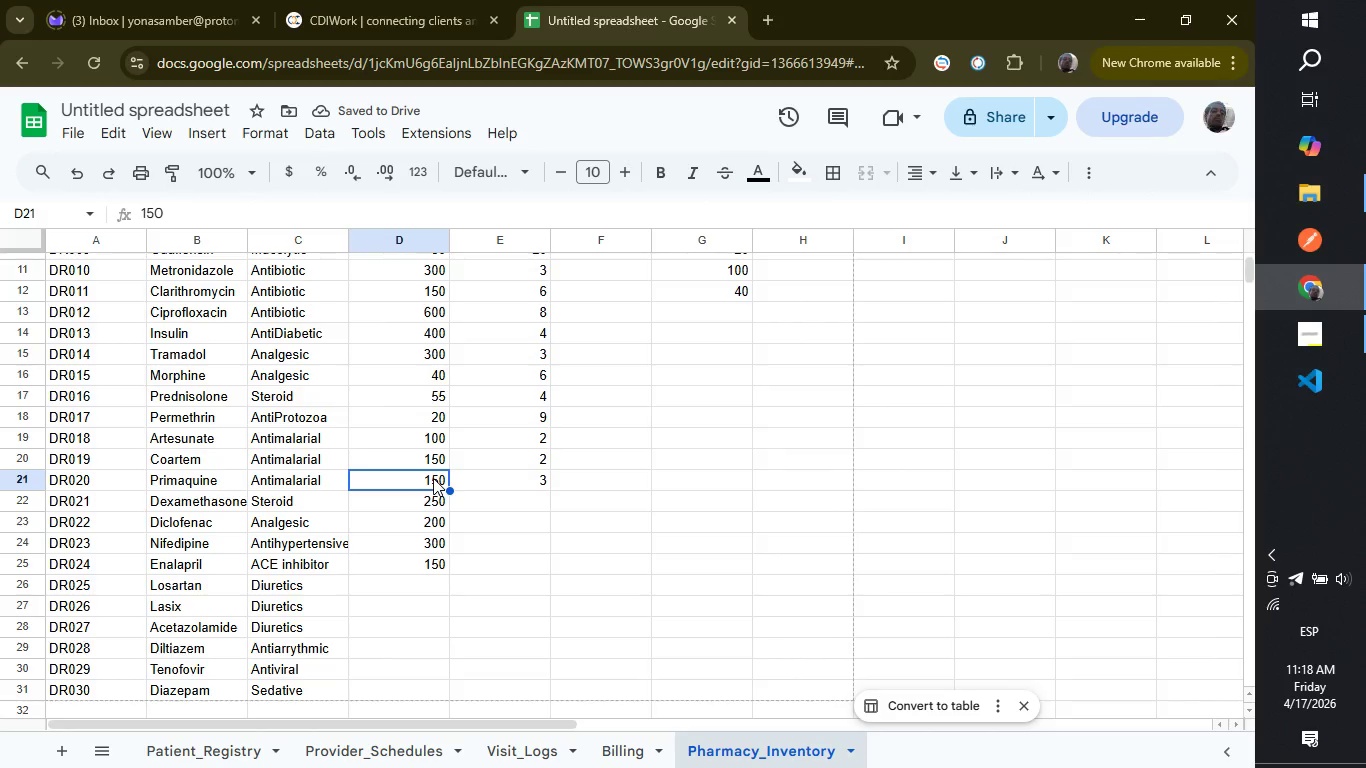 
double_click([433, 478])
 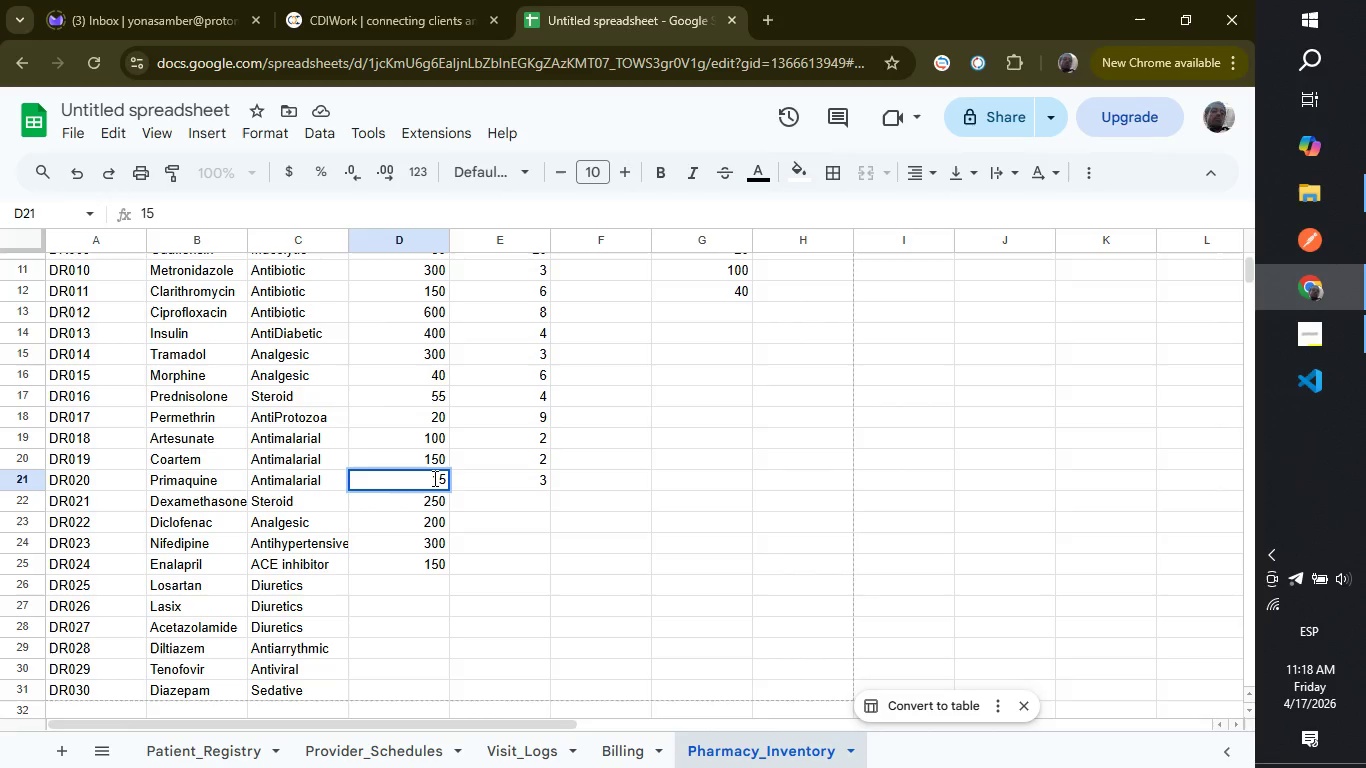 
key(Backspace)
 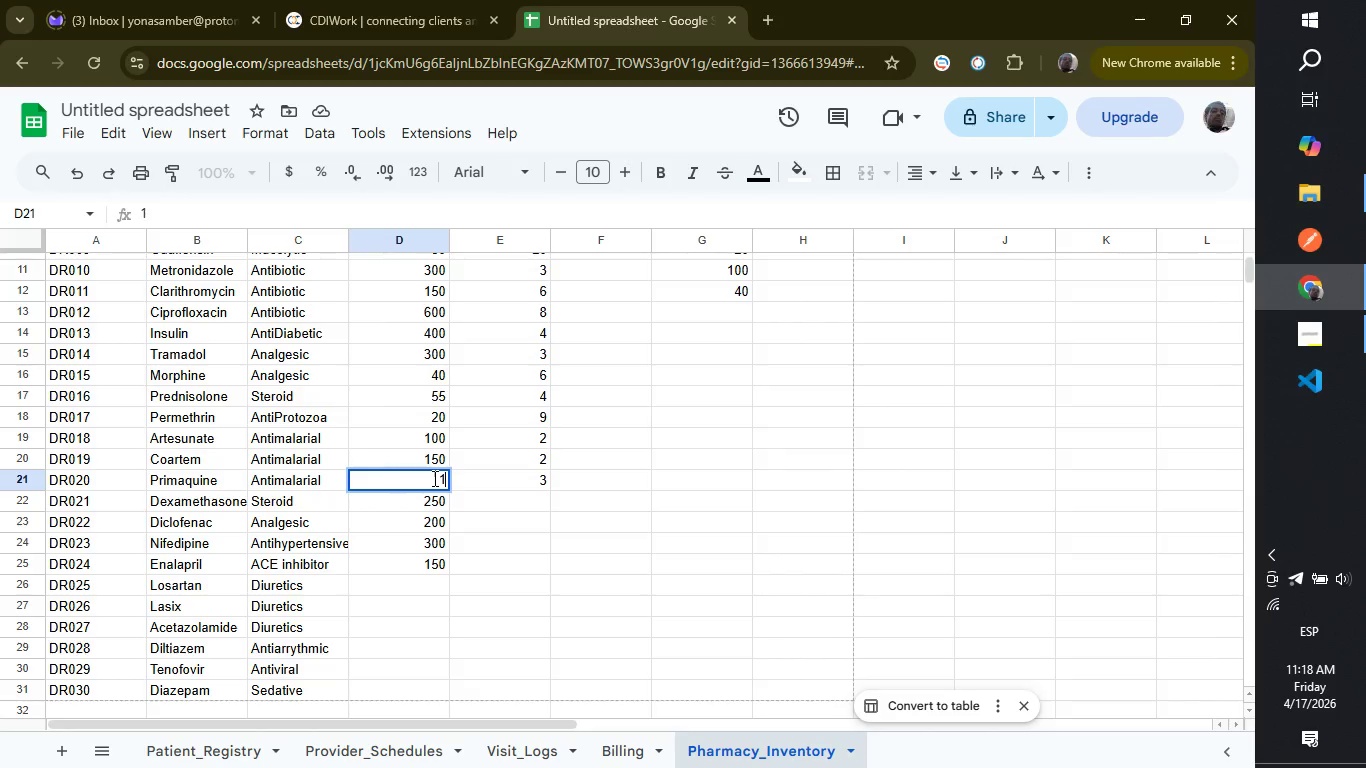 
key(Backspace)
 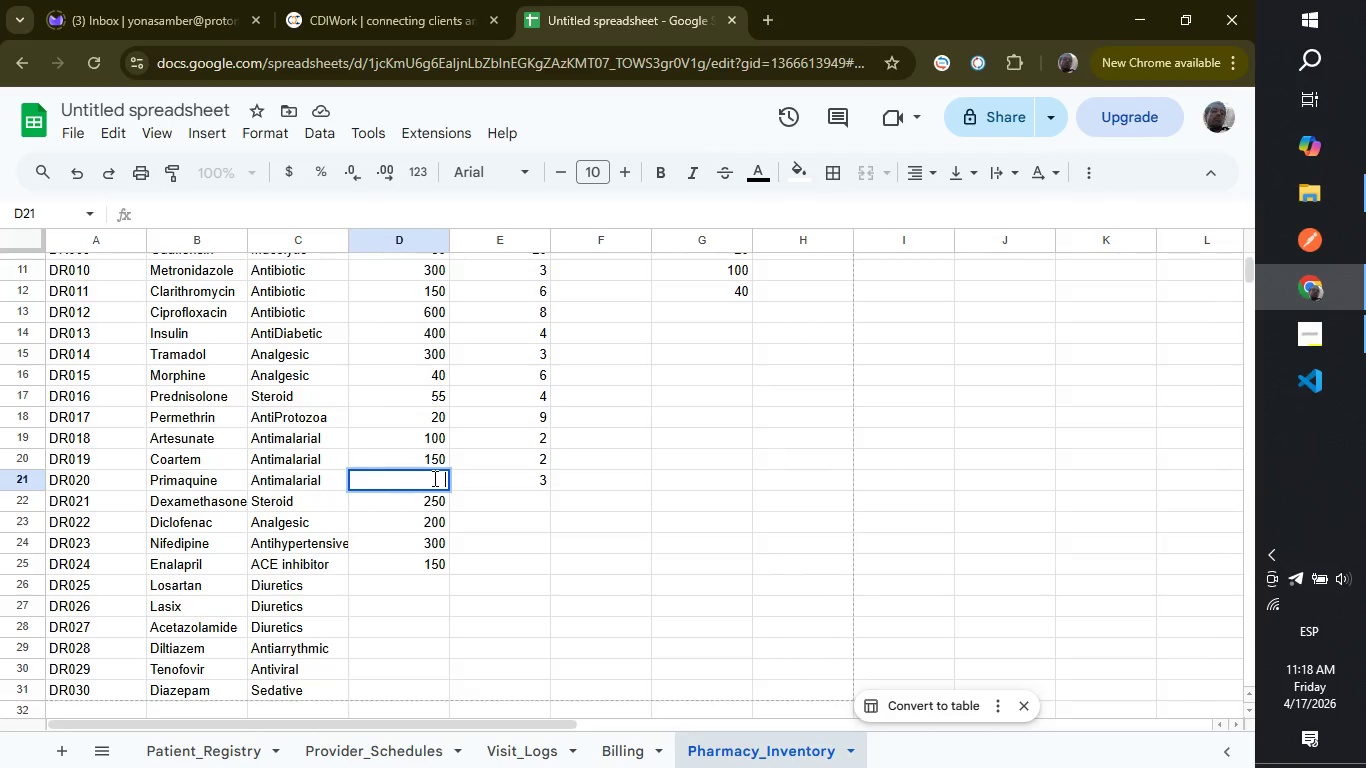 
key(Backspace)
 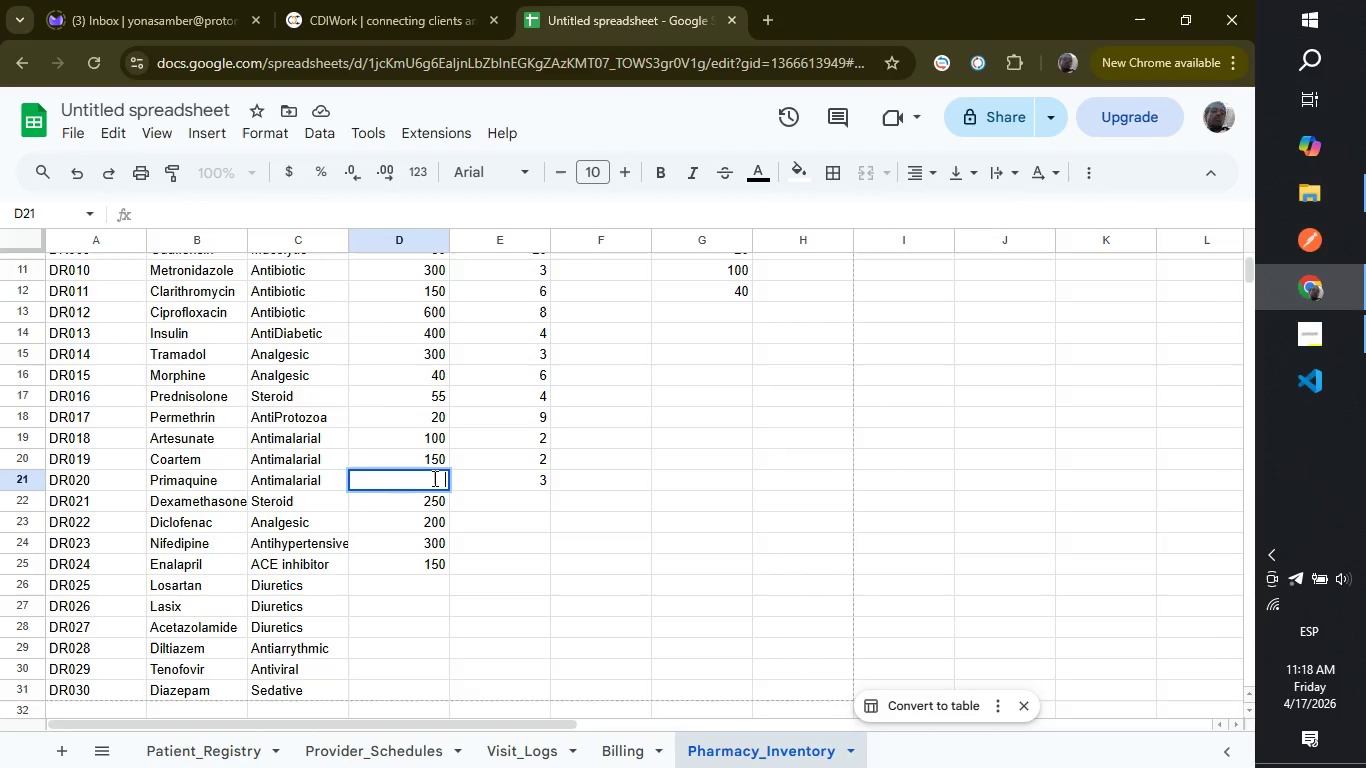 
type(100)
 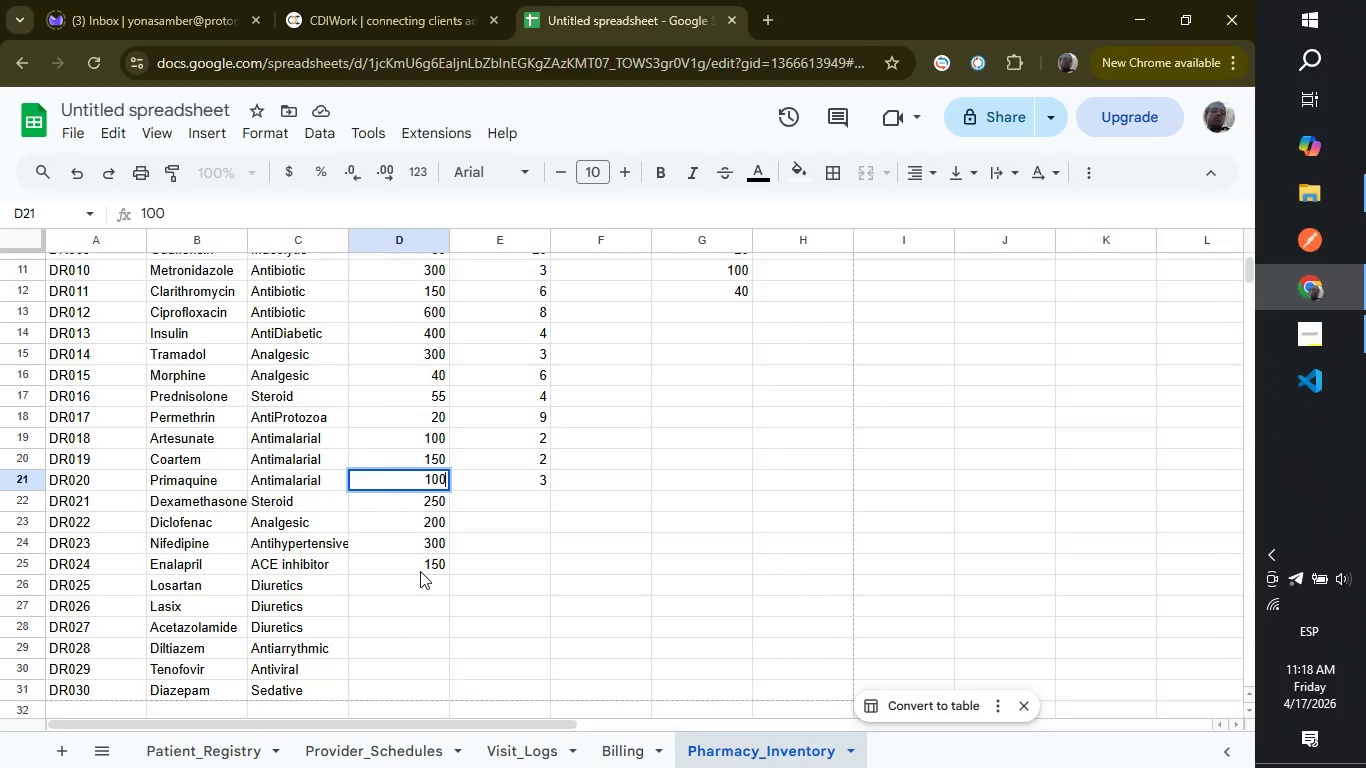 
left_click([420, 571])
 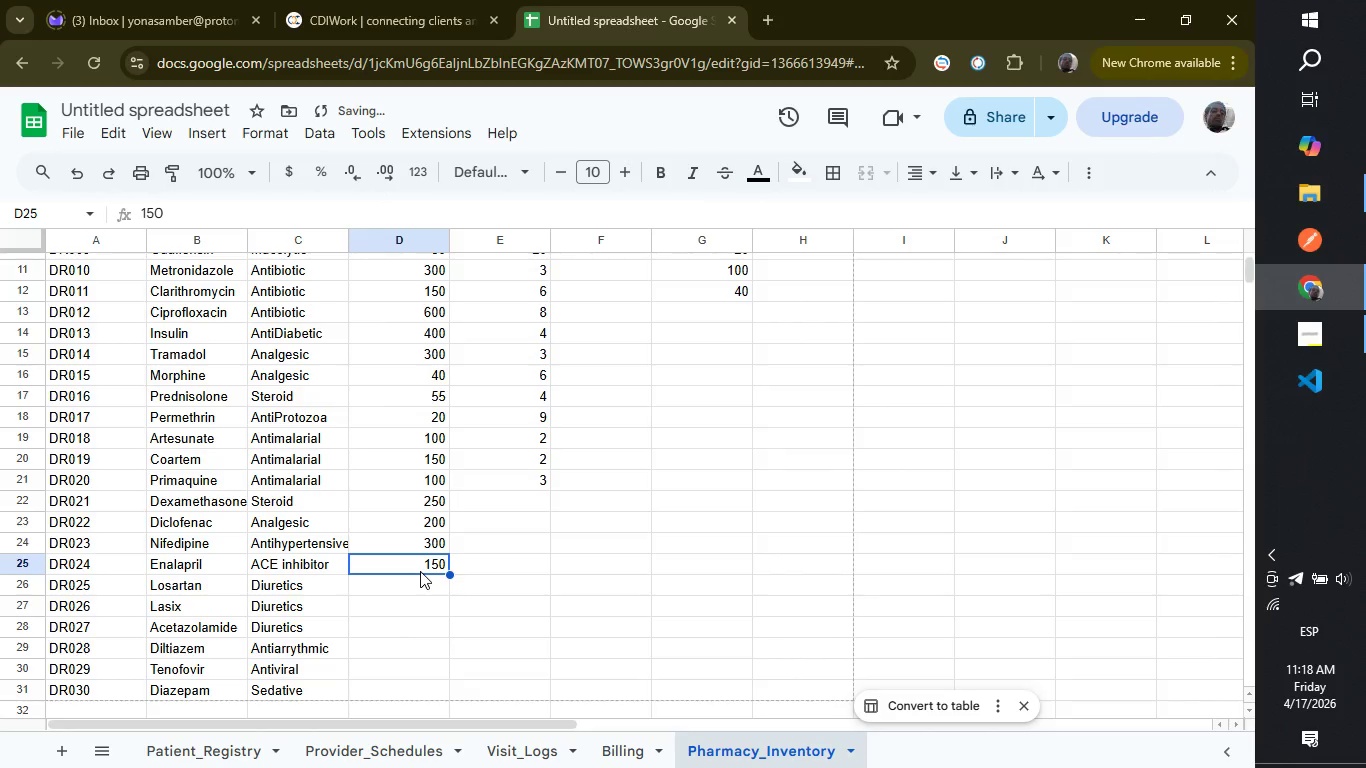 
left_click([420, 571])
 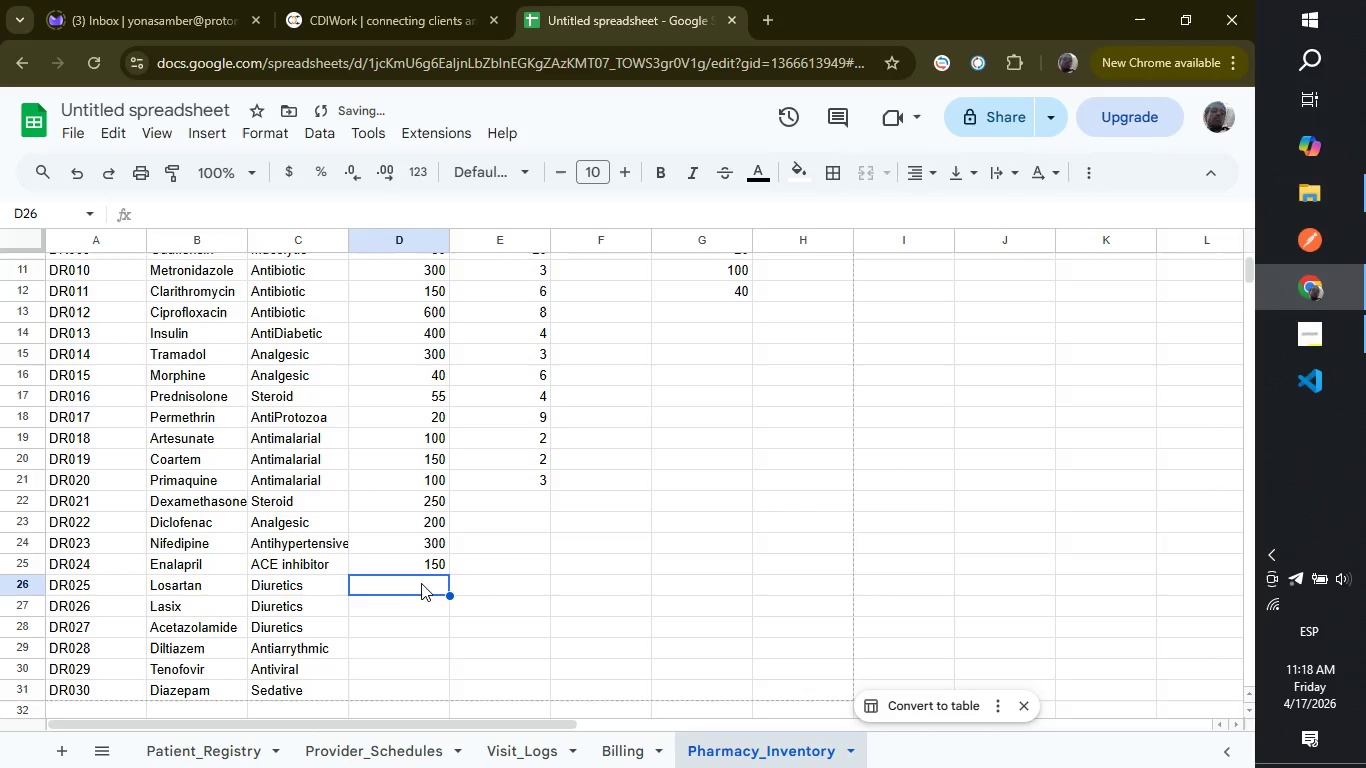 
left_click([421, 583])
 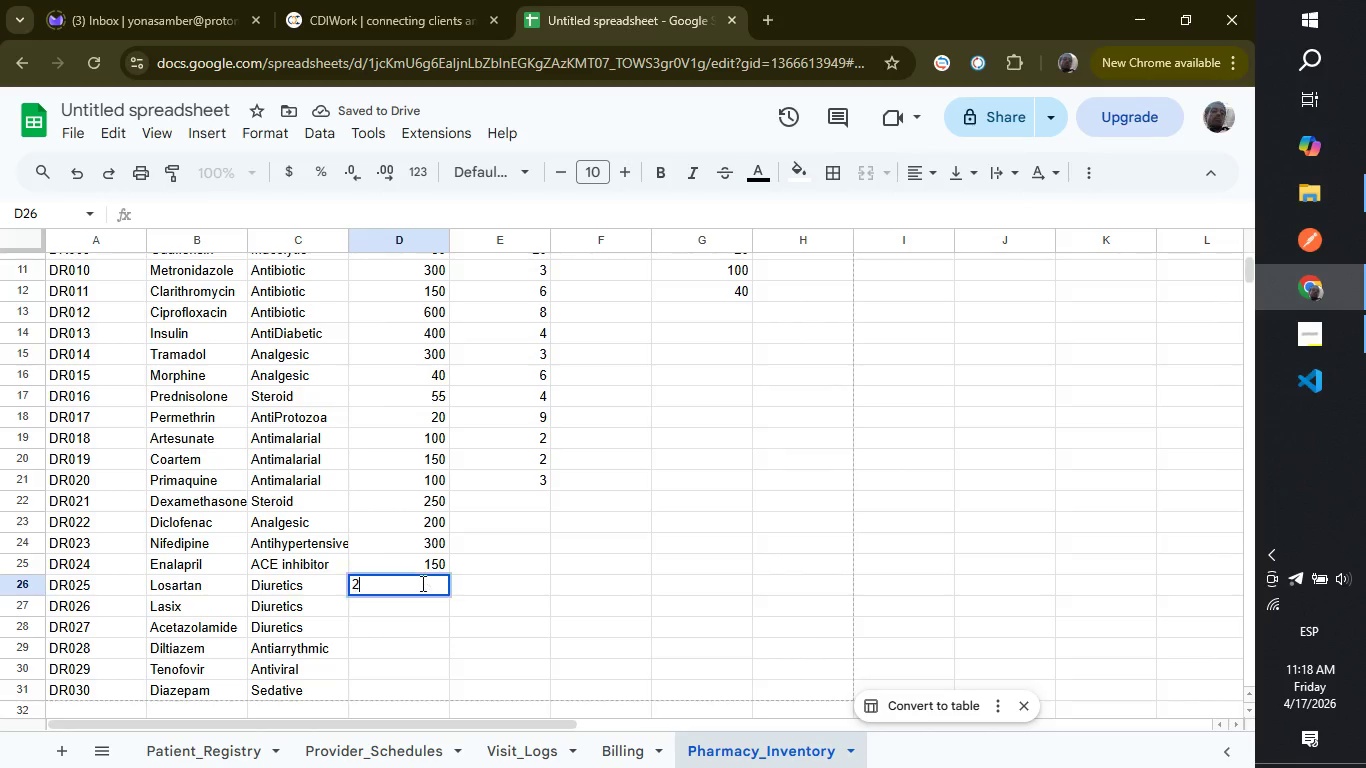 
type(240)
key(Backspace)
key(Backspace)
key(Backspace)
type(3)
 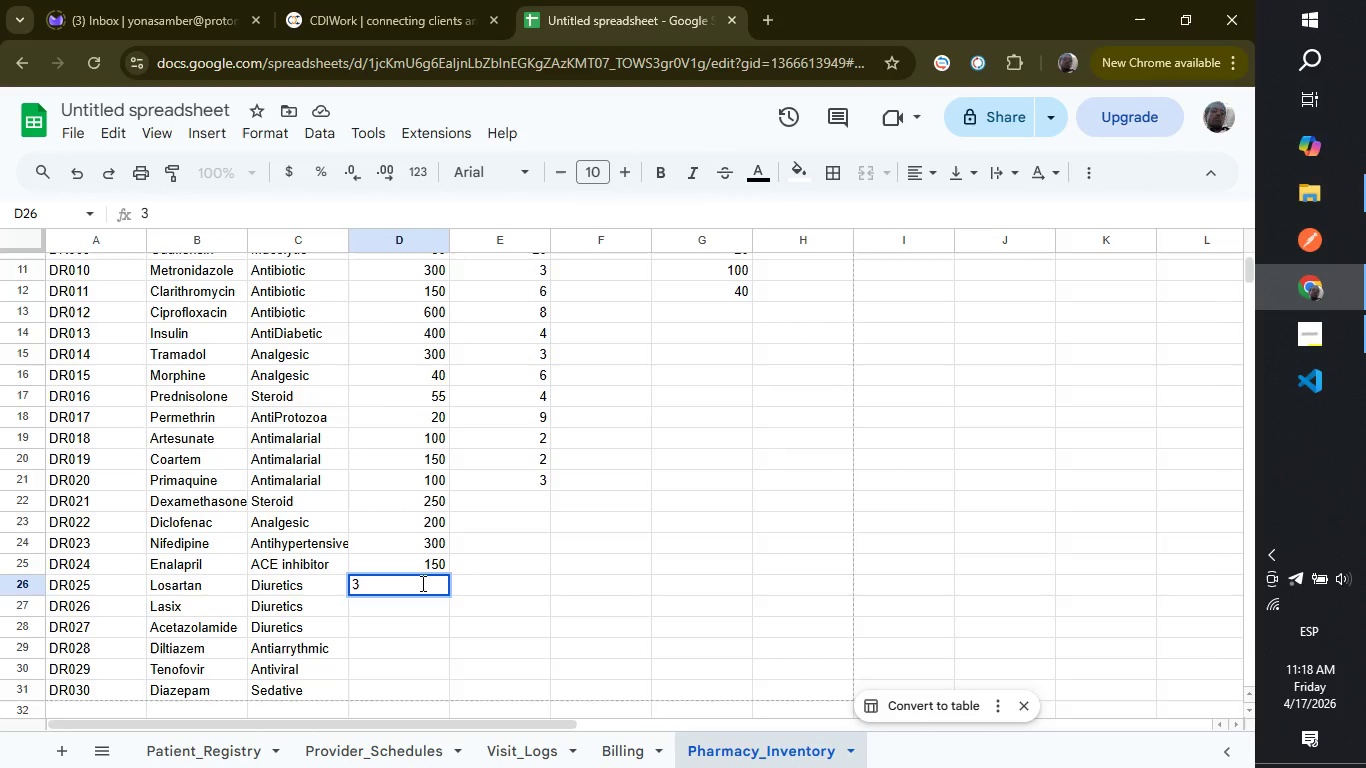 
type(50)
 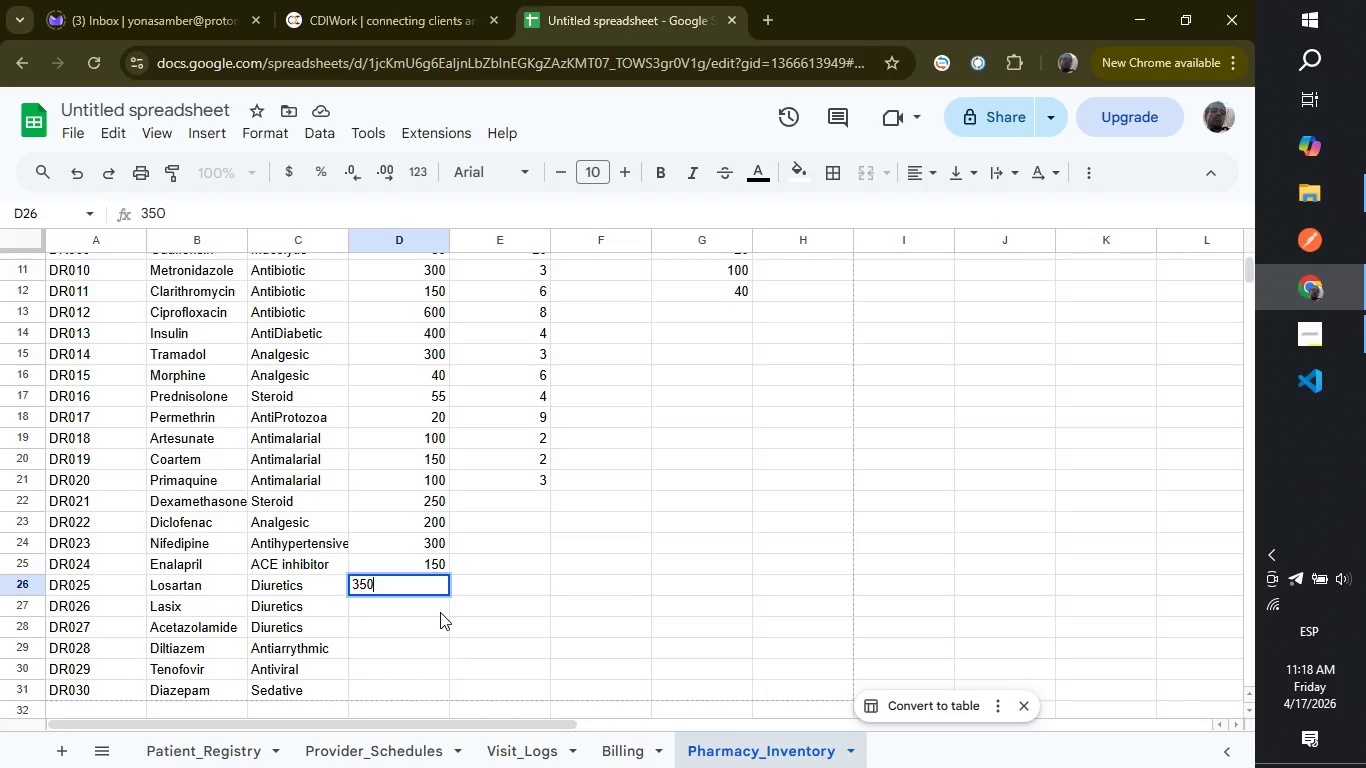 
left_click([440, 612])
 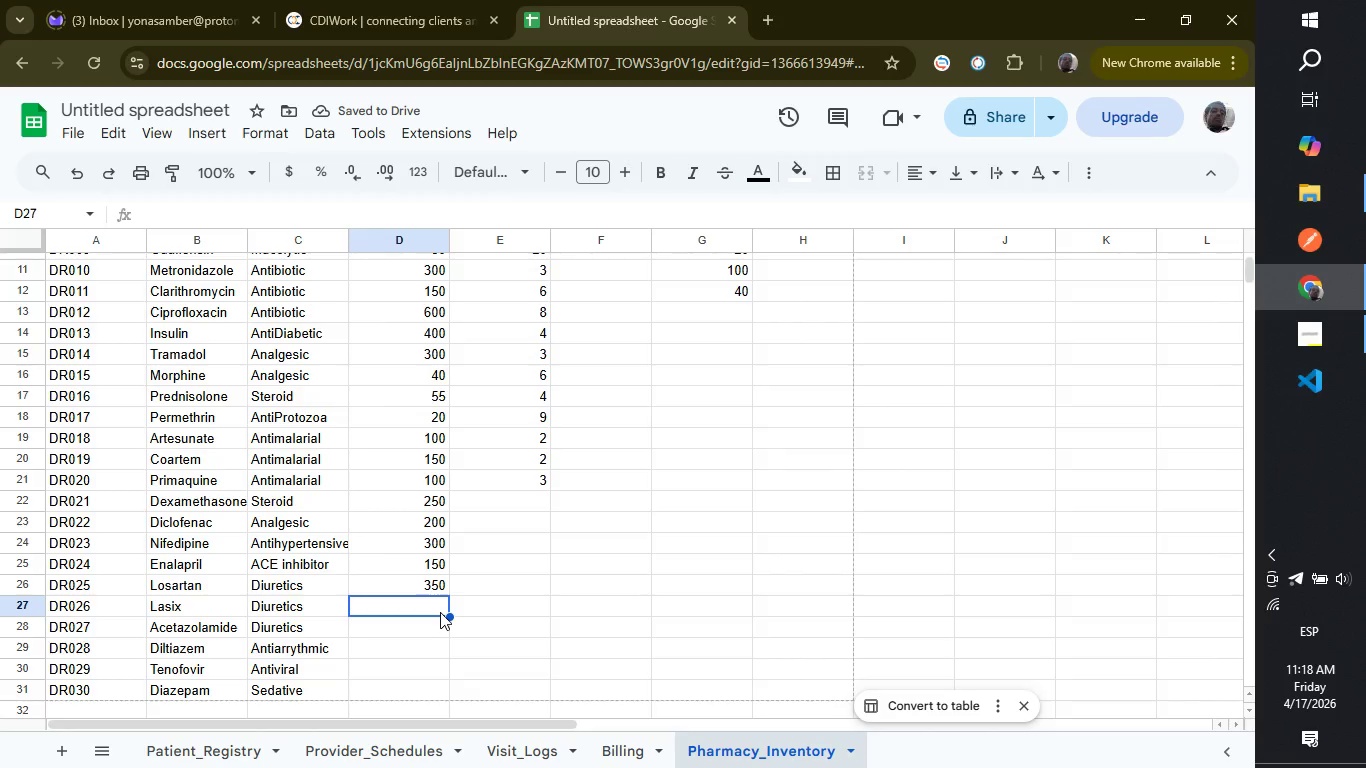 
type(1)
key(Backspace)
type(50)
 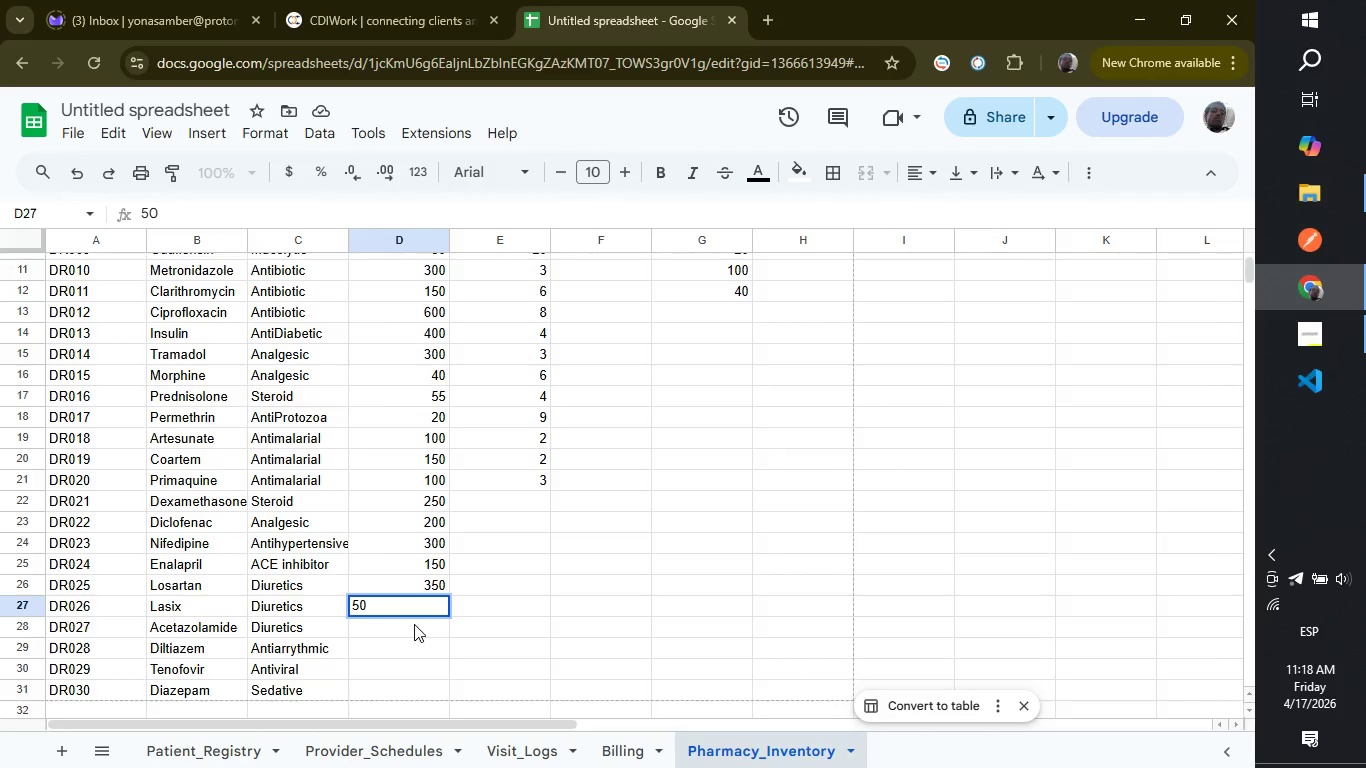 
key(Backspace)
 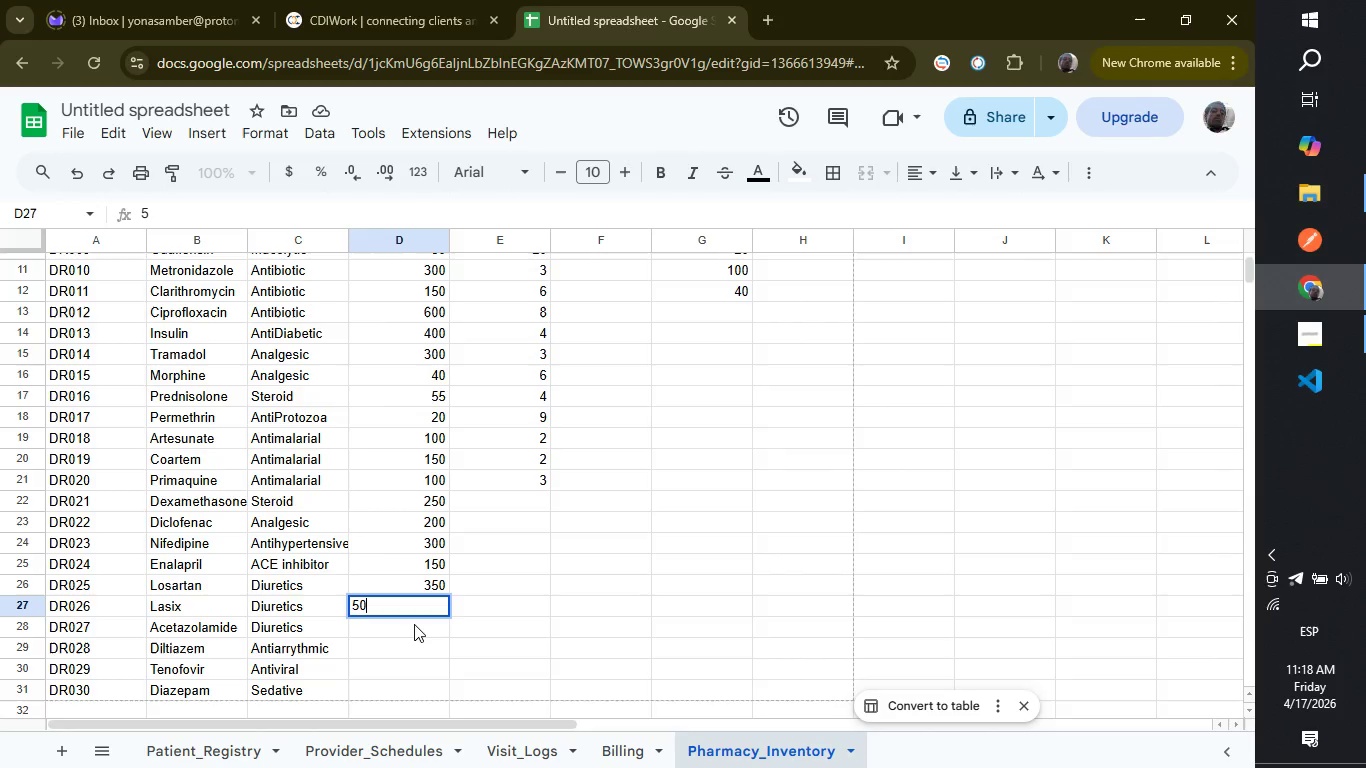 
key(0)
 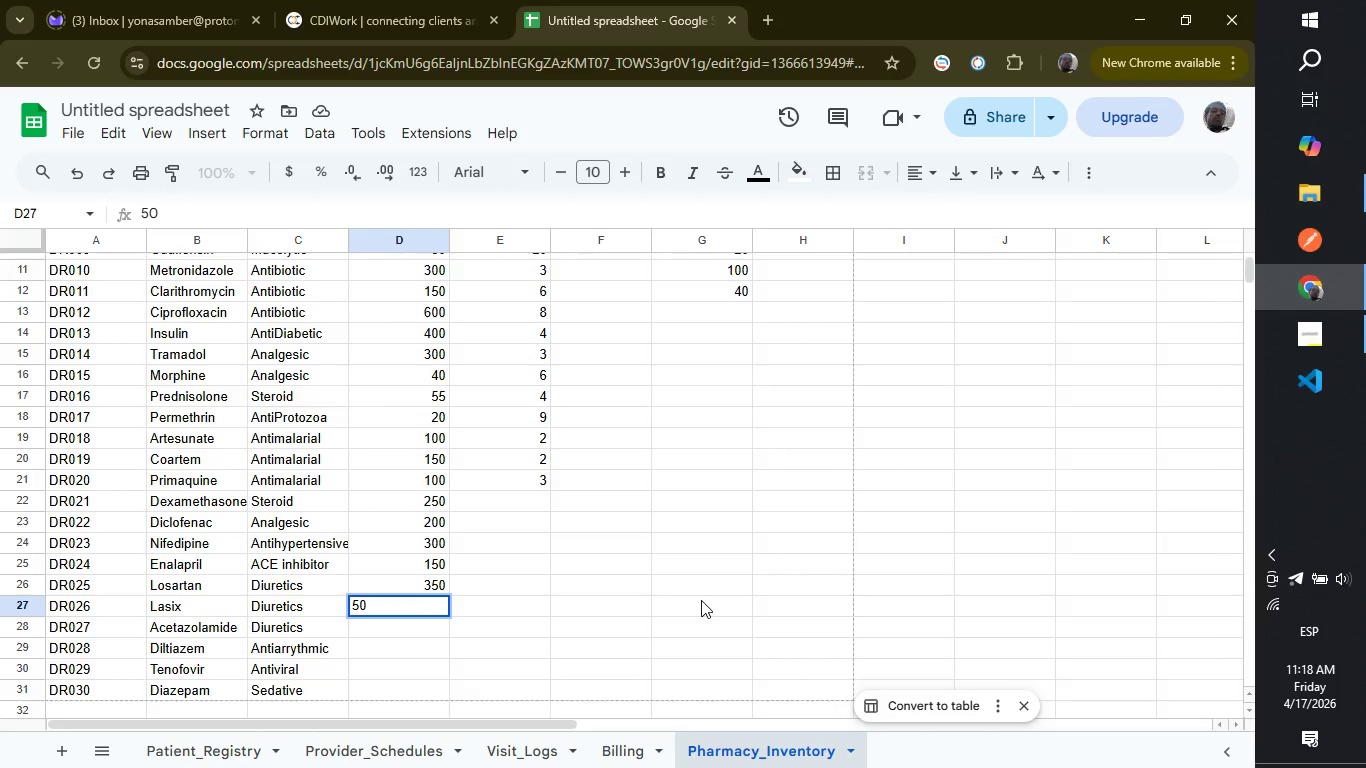 
left_click([702, 604])
 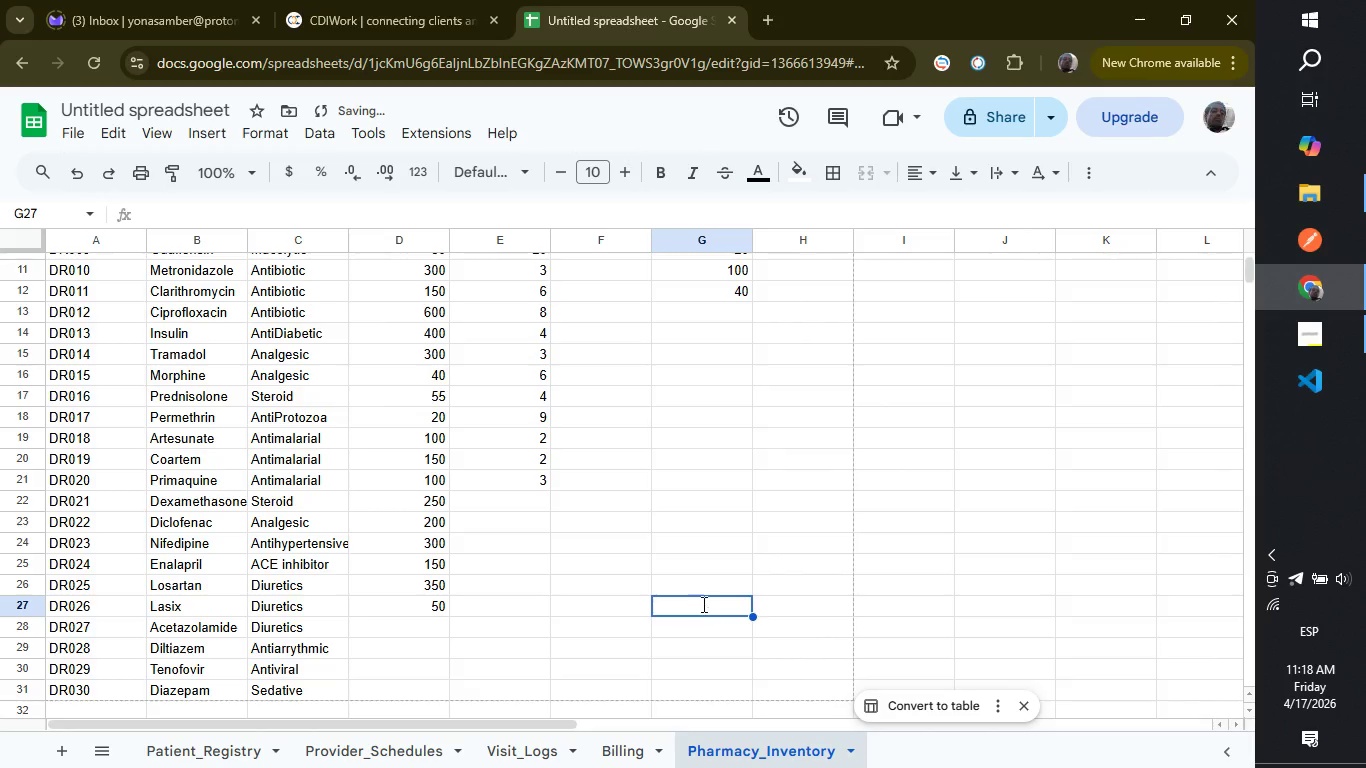 
type(100)
 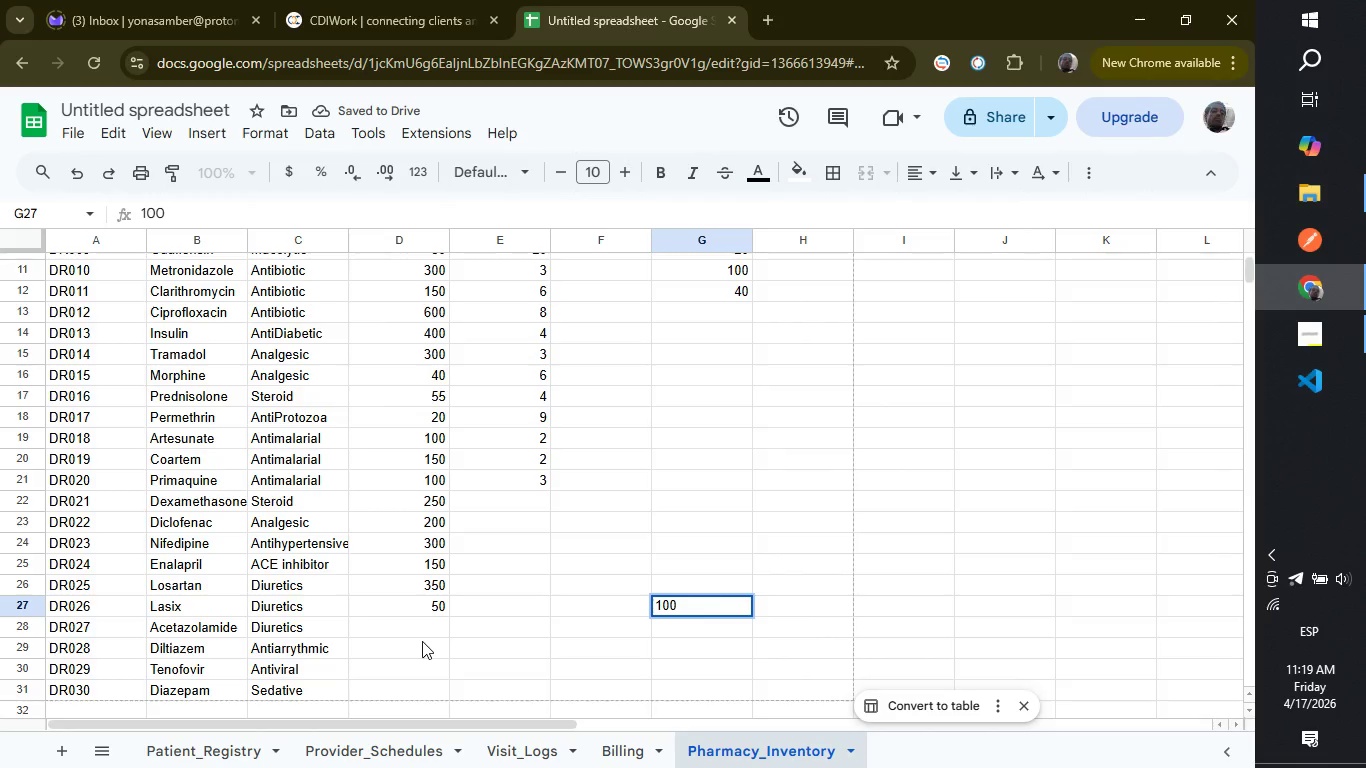 
left_click([422, 641])
 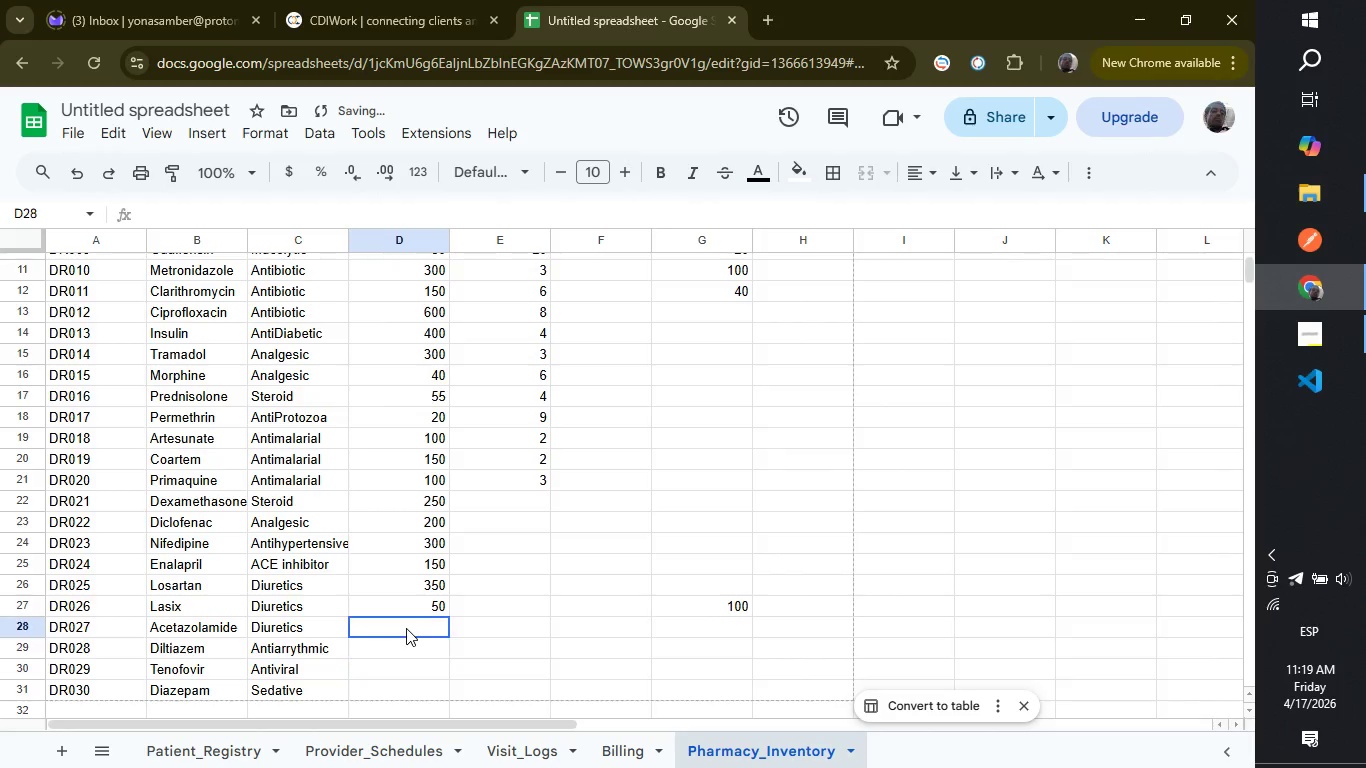 
left_click([406, 628])
 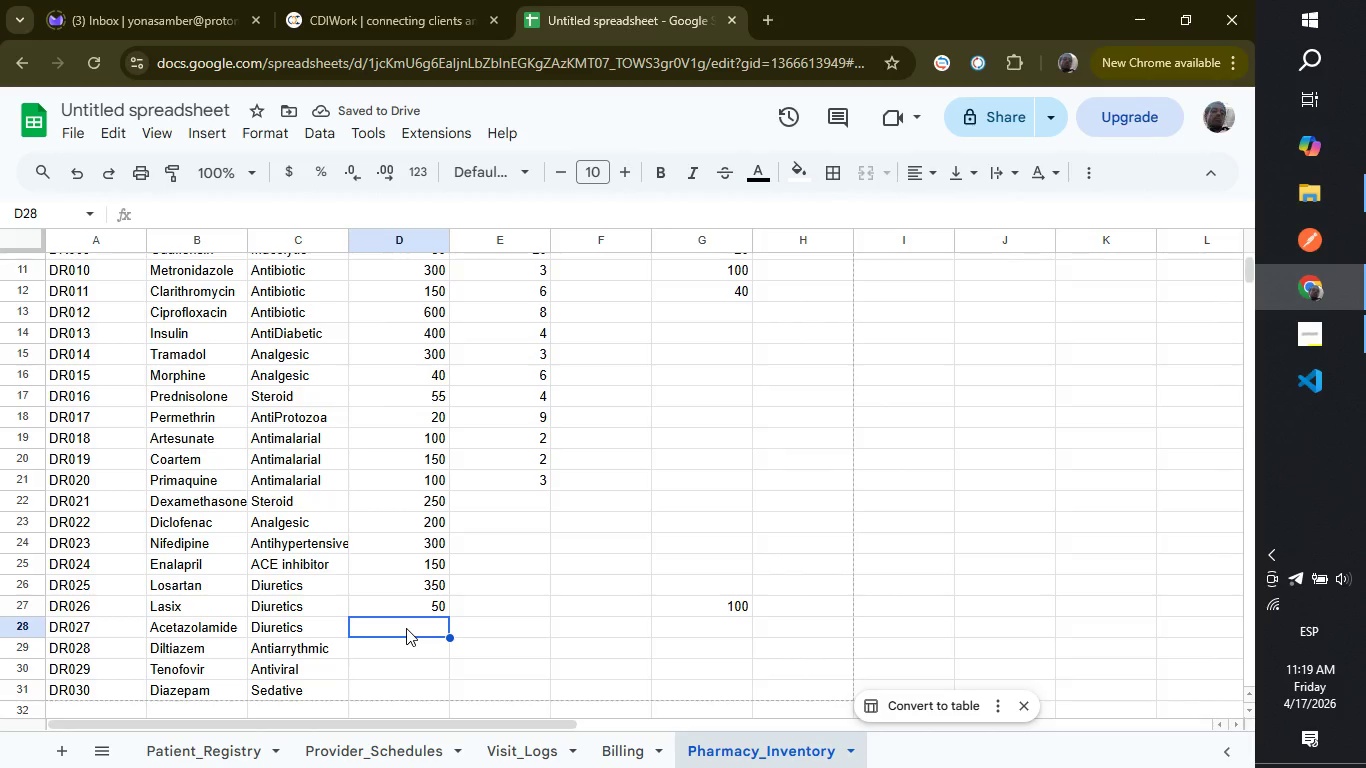 
type(50)
 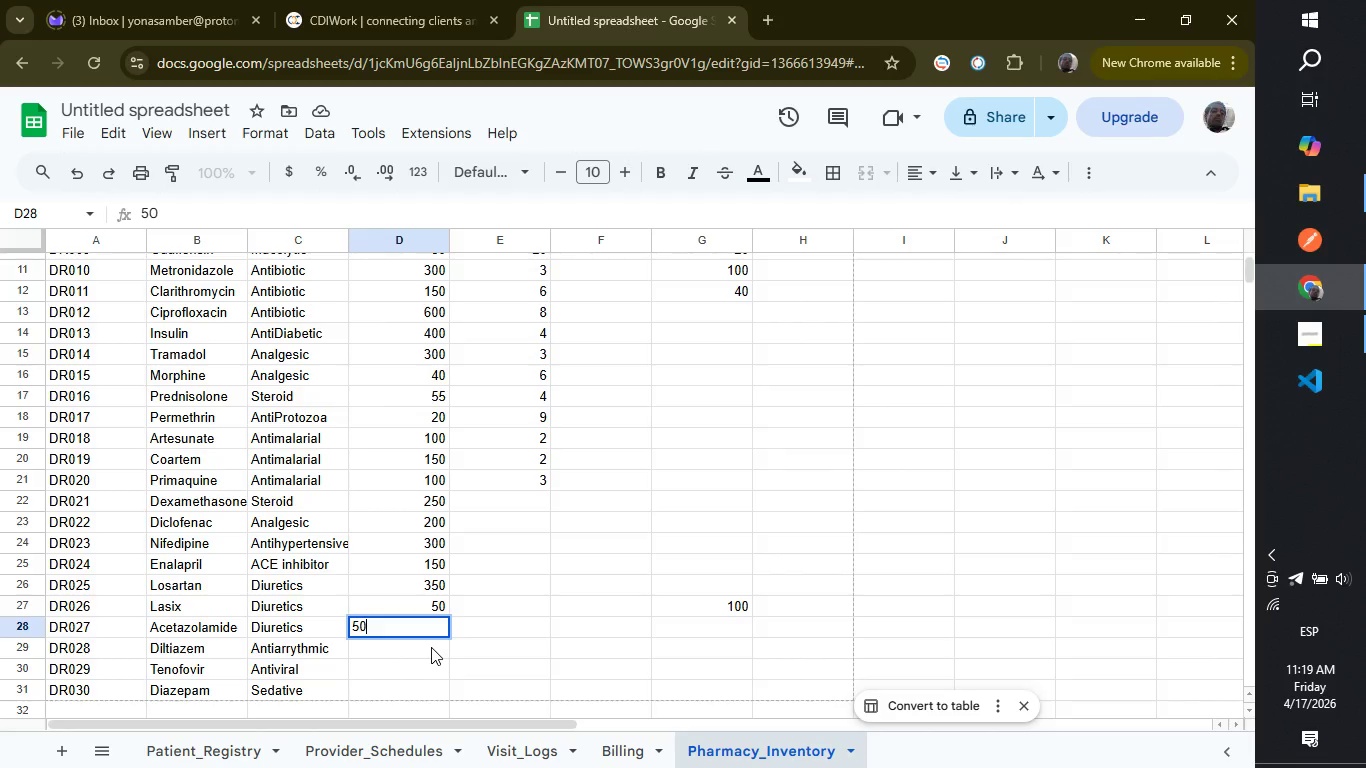 
left_click([431, 647])
 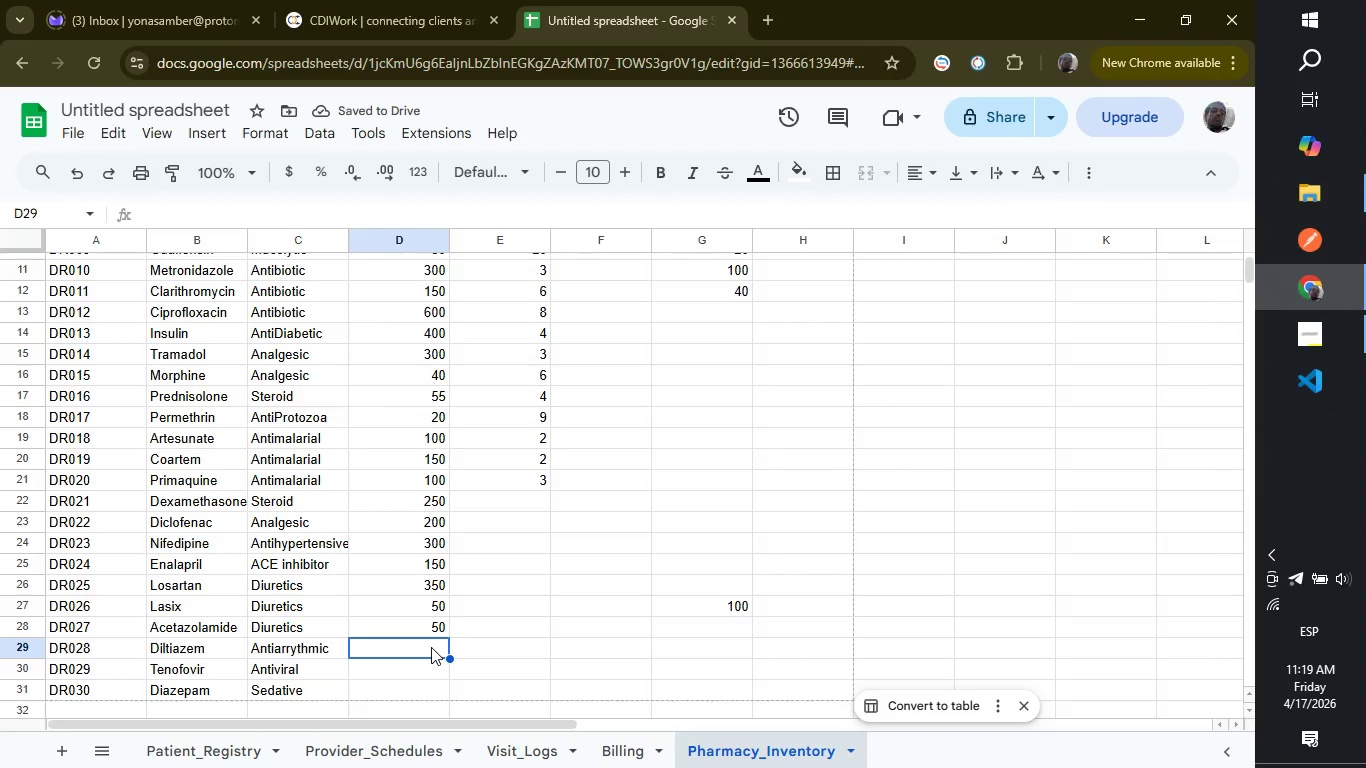 
type(20)
 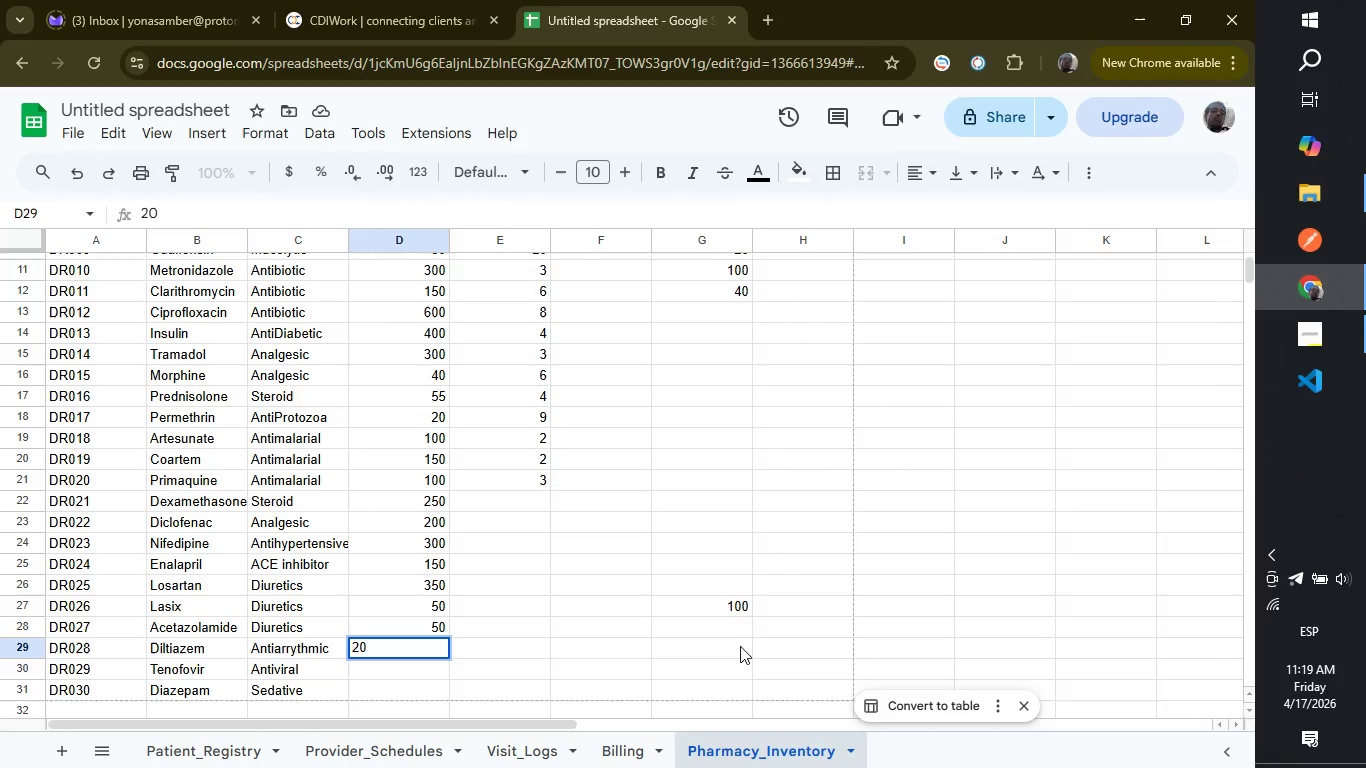 
left_click([736, 648])
 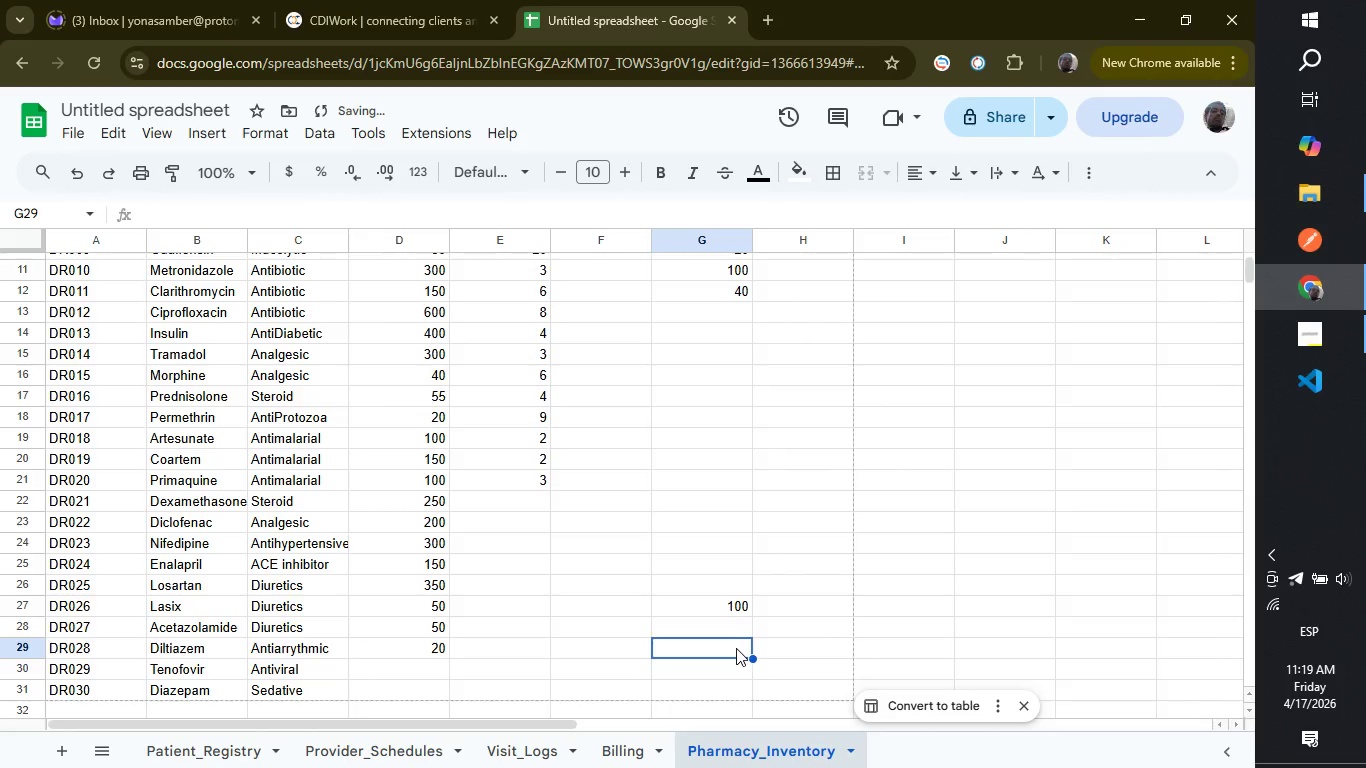 
type(10)
 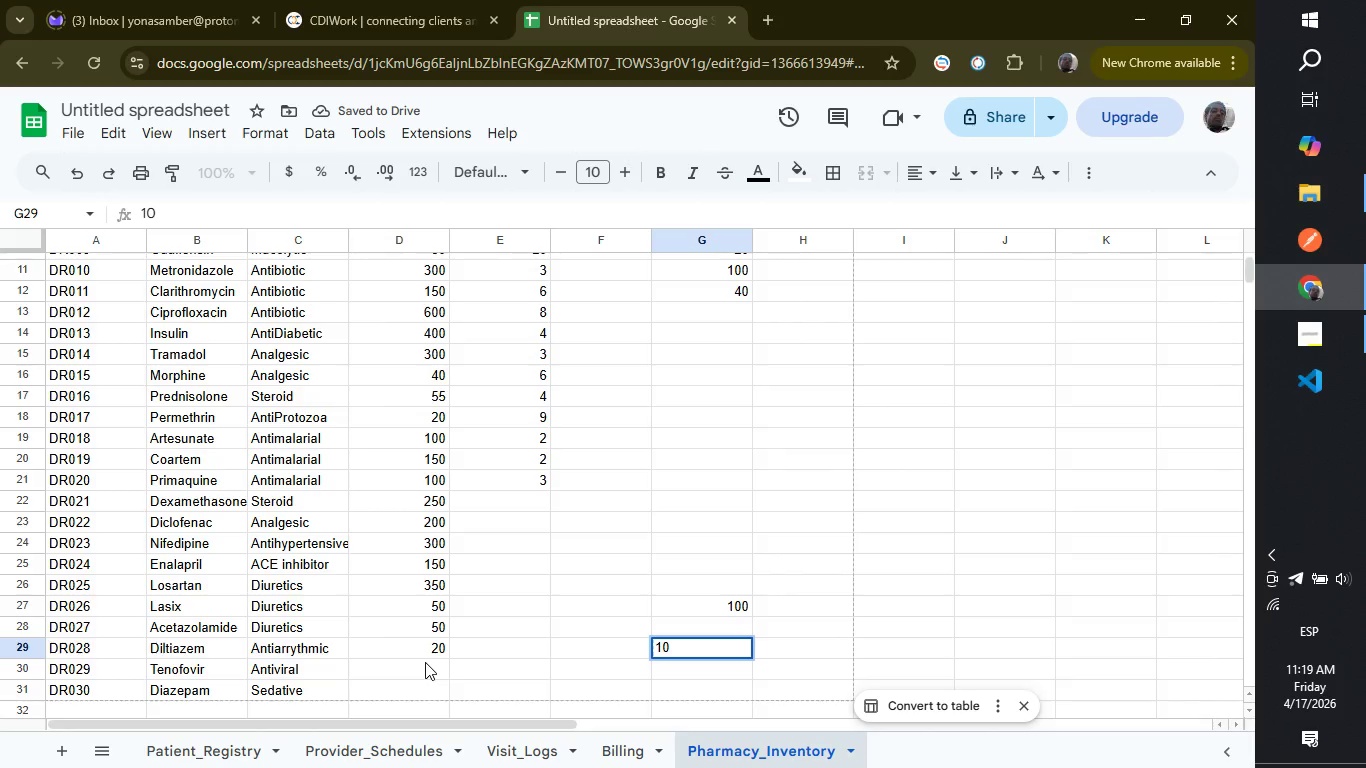 
left_click([425, 662])
 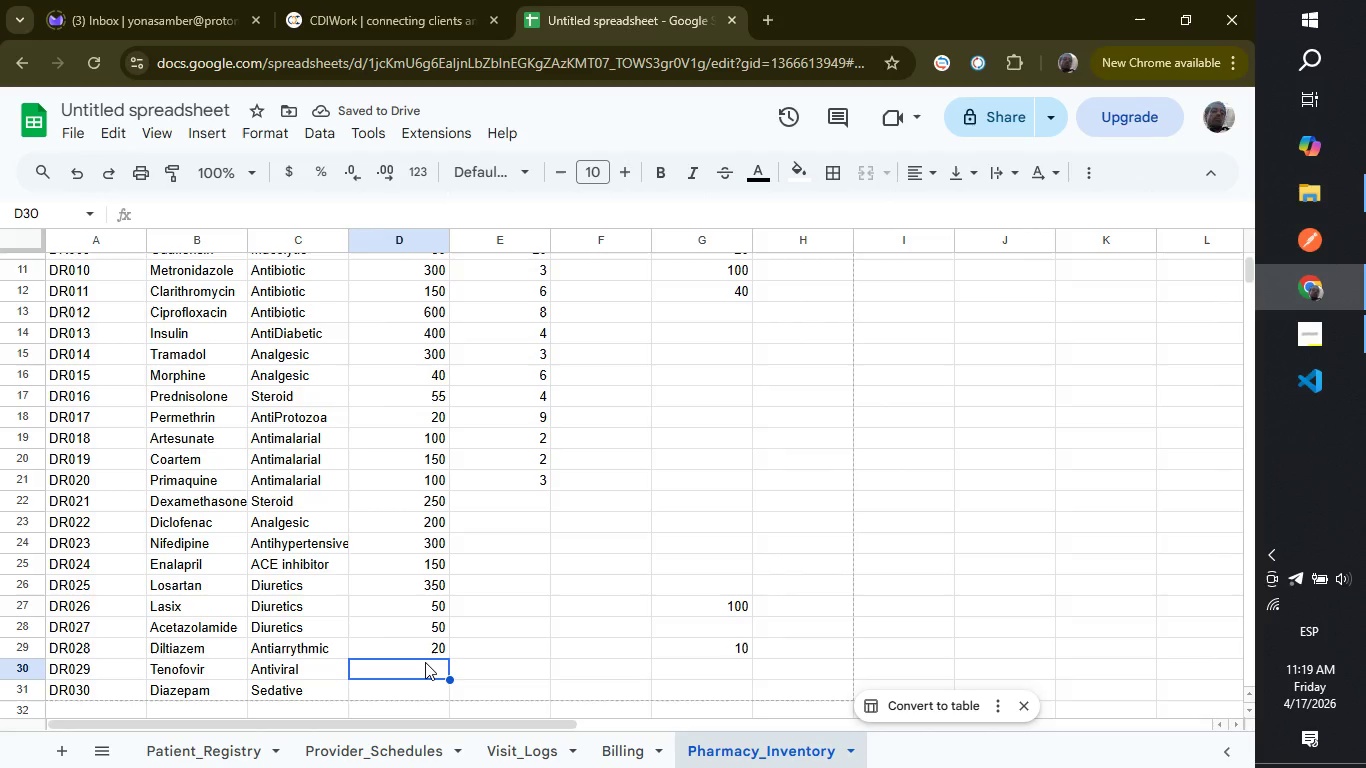 
type(100)
 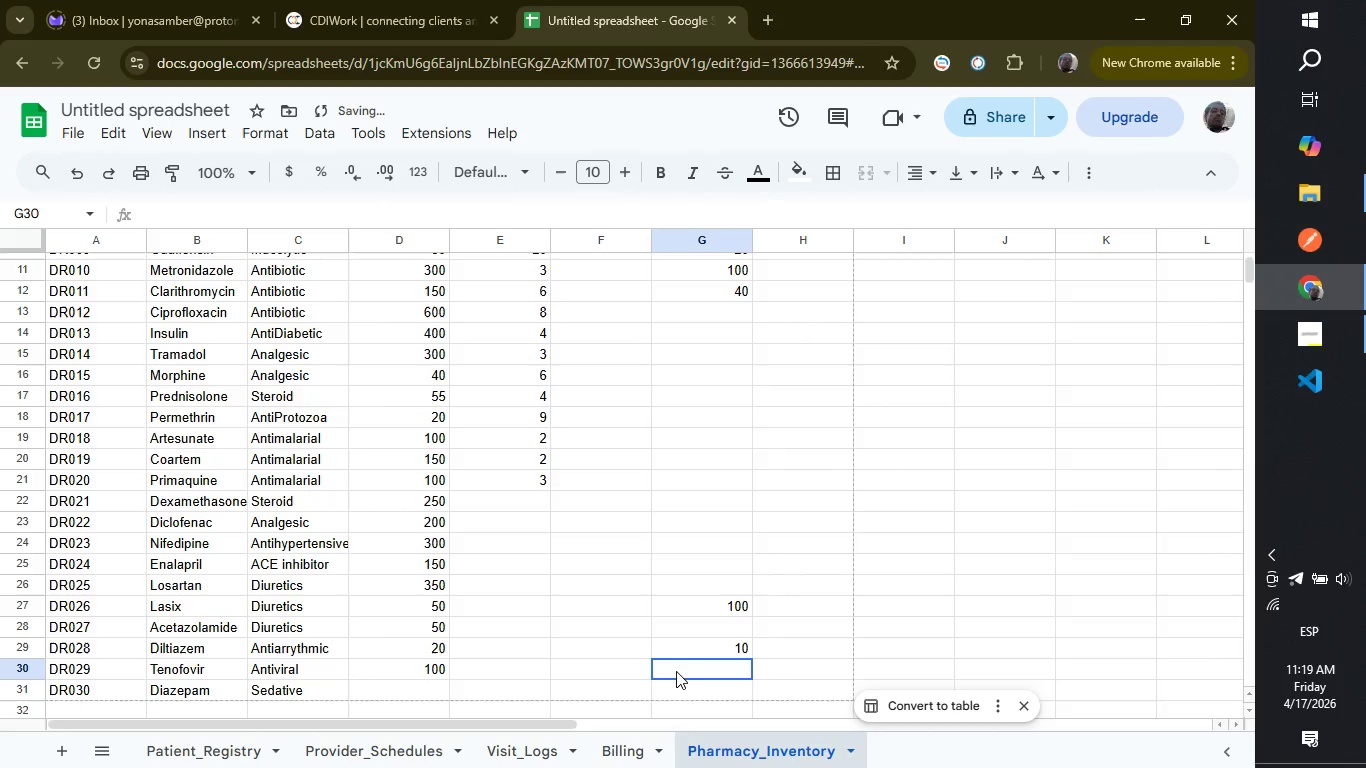 
left_click([676, 671])
 